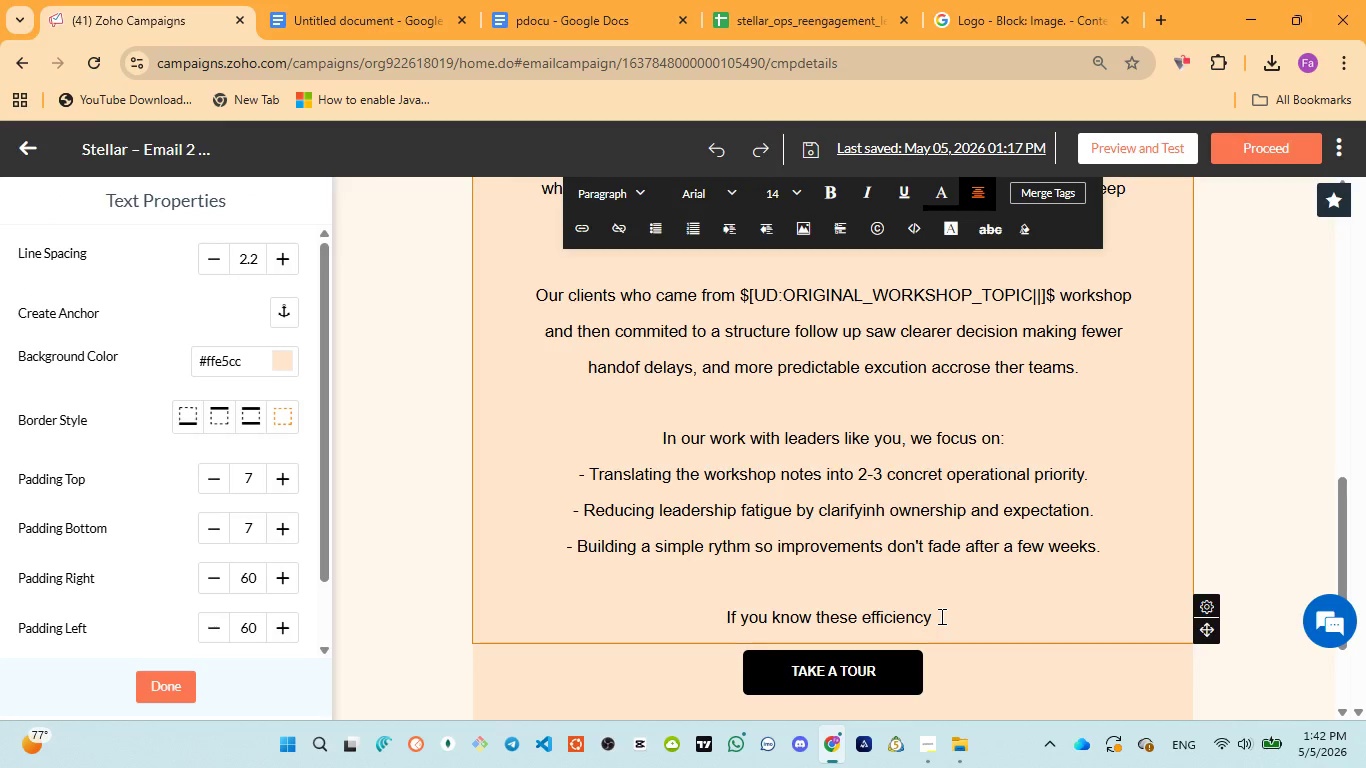 
left_click([940, 616])
 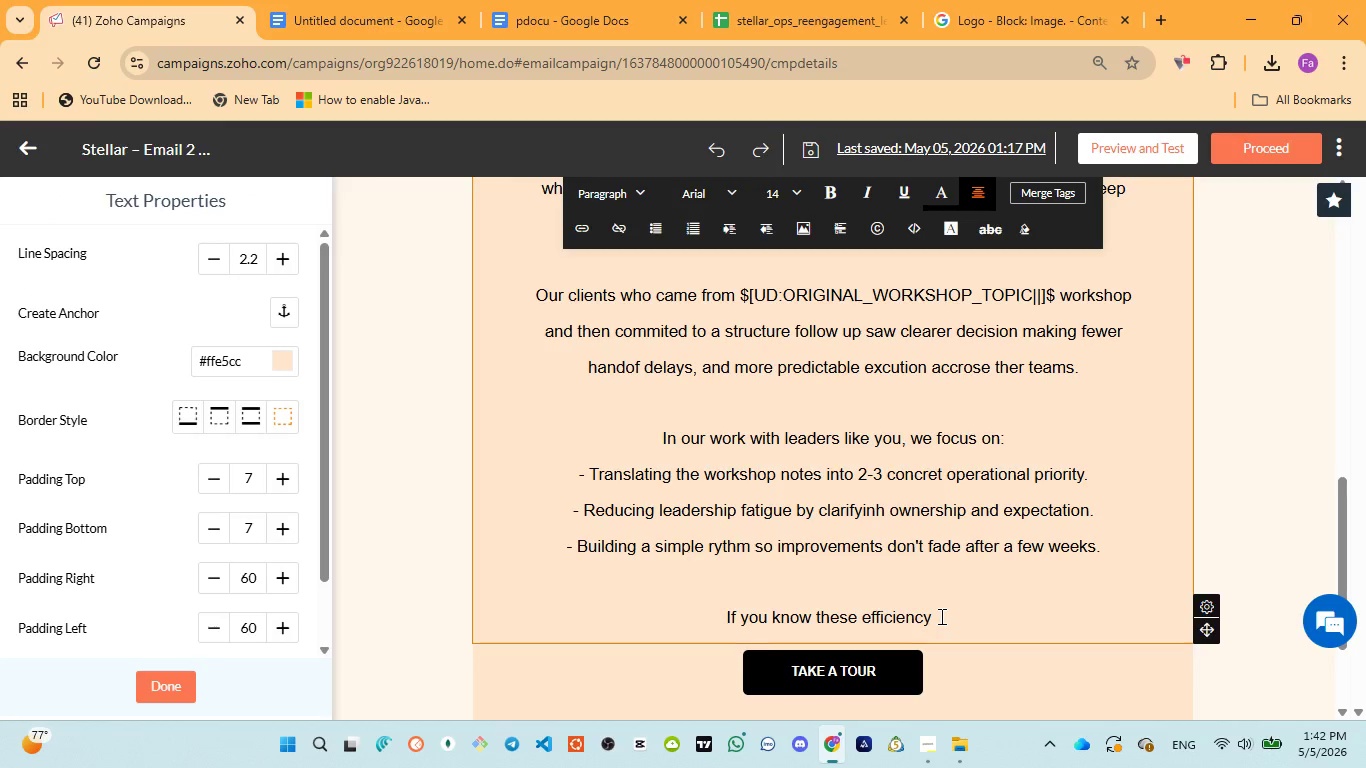 
type(gaps and )
 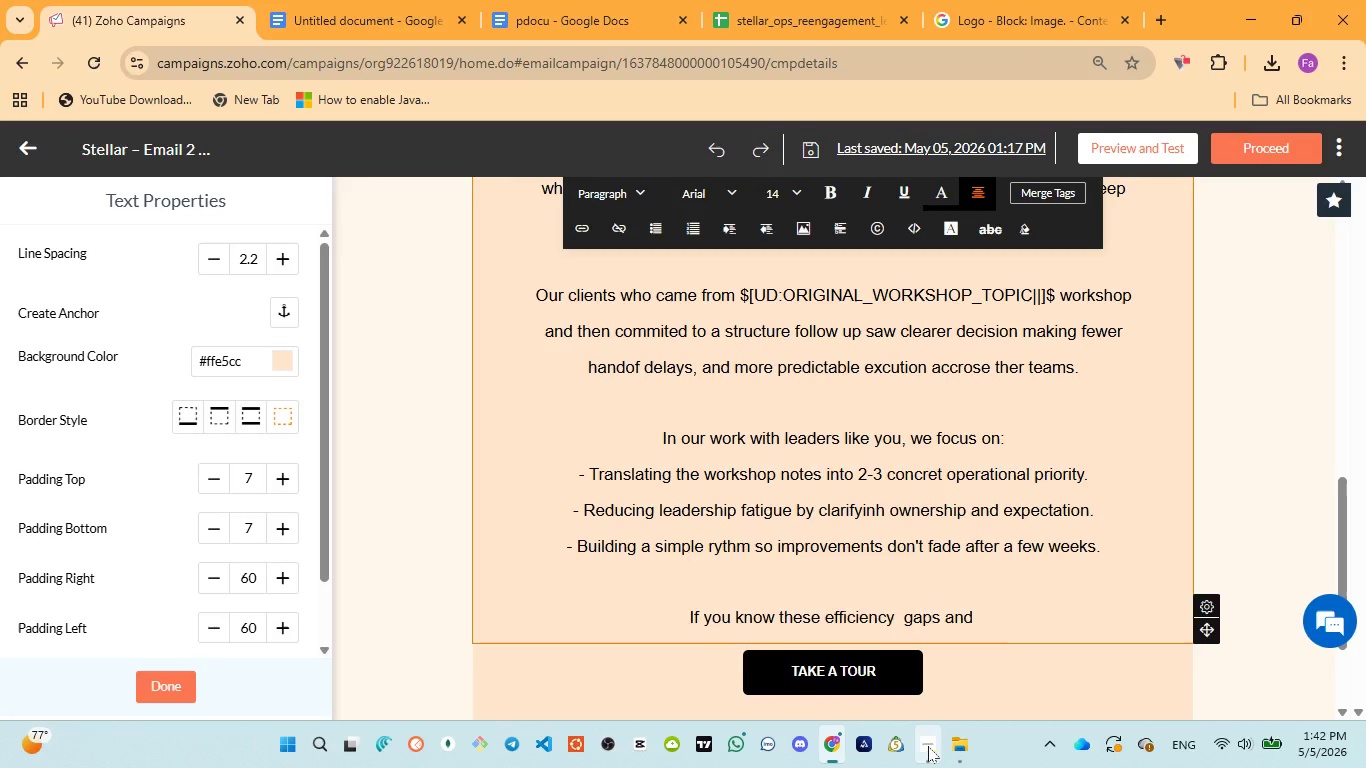 
left_click([910, 624])
 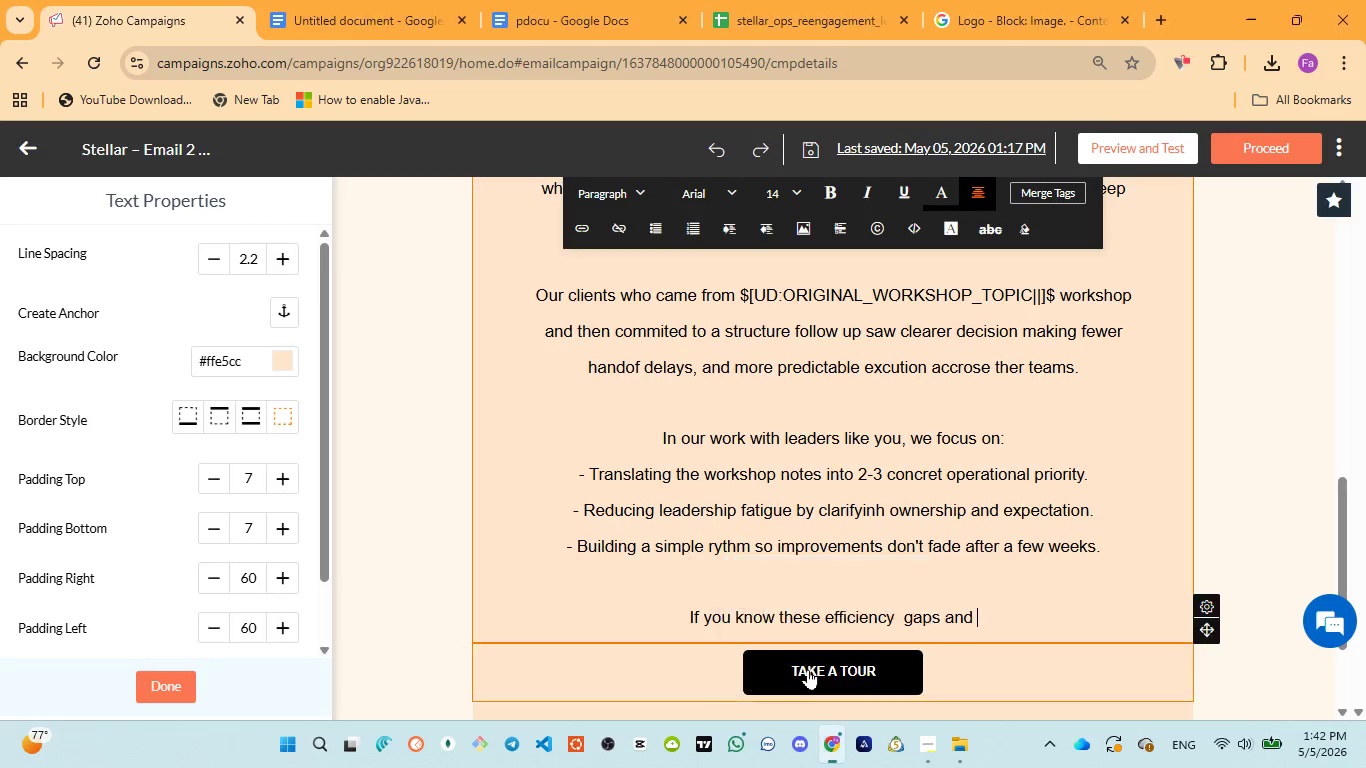 
left_click([570, 0])
 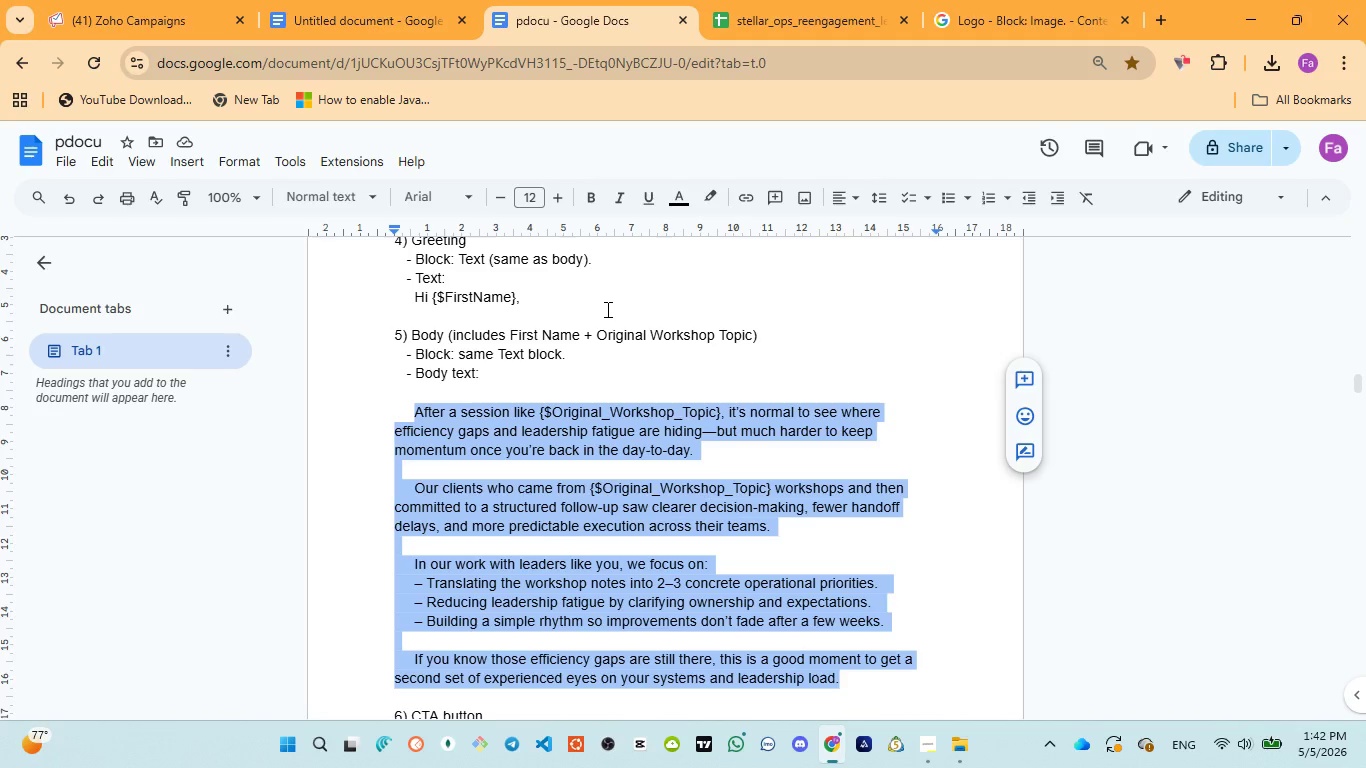 
left_click([165, 15])
 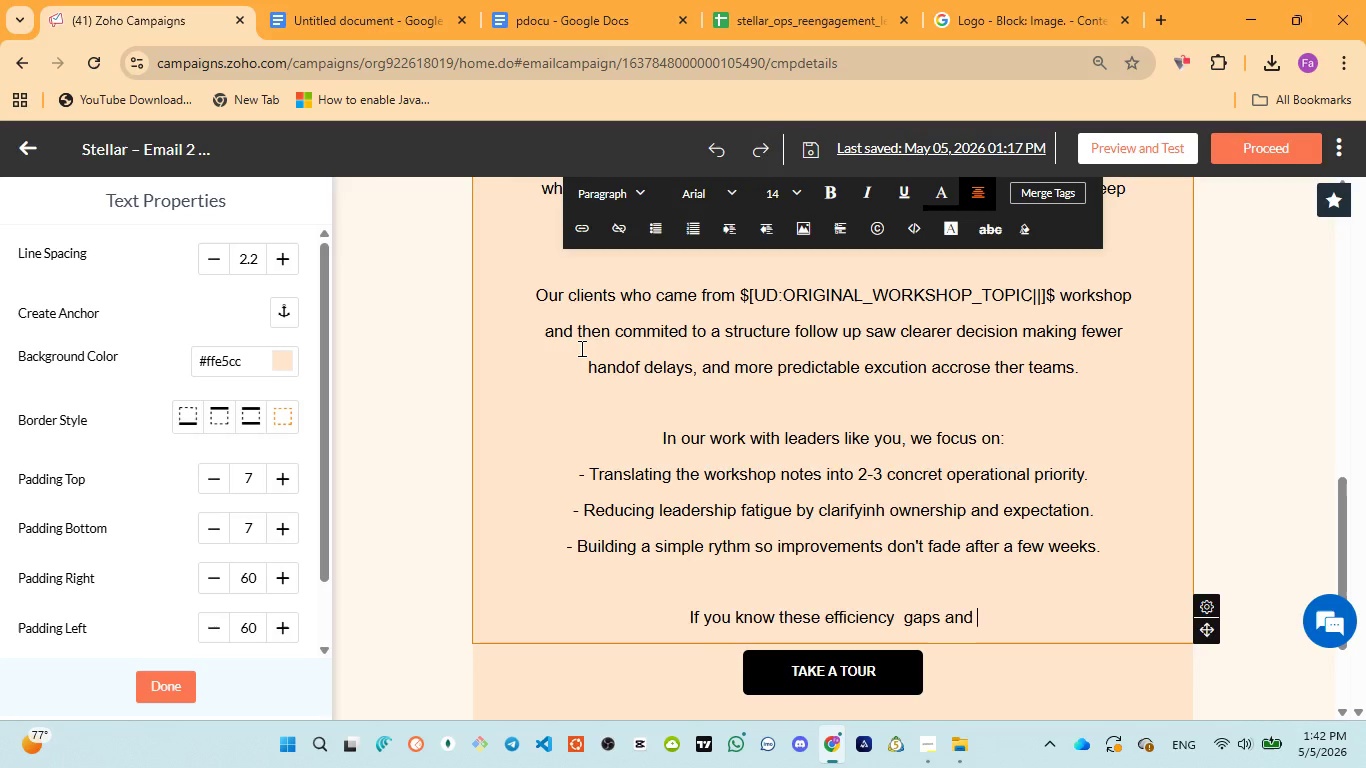 
type(are s)
 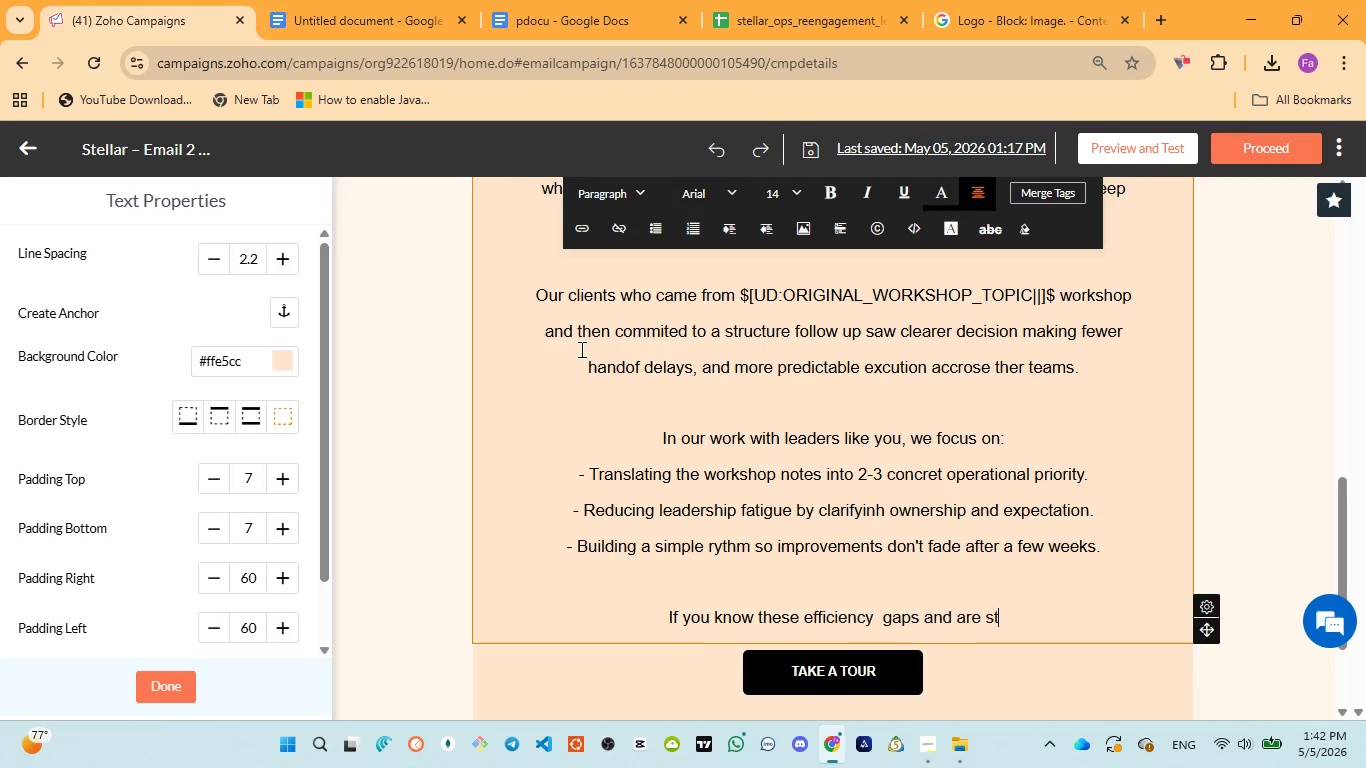 
type(till there, )
 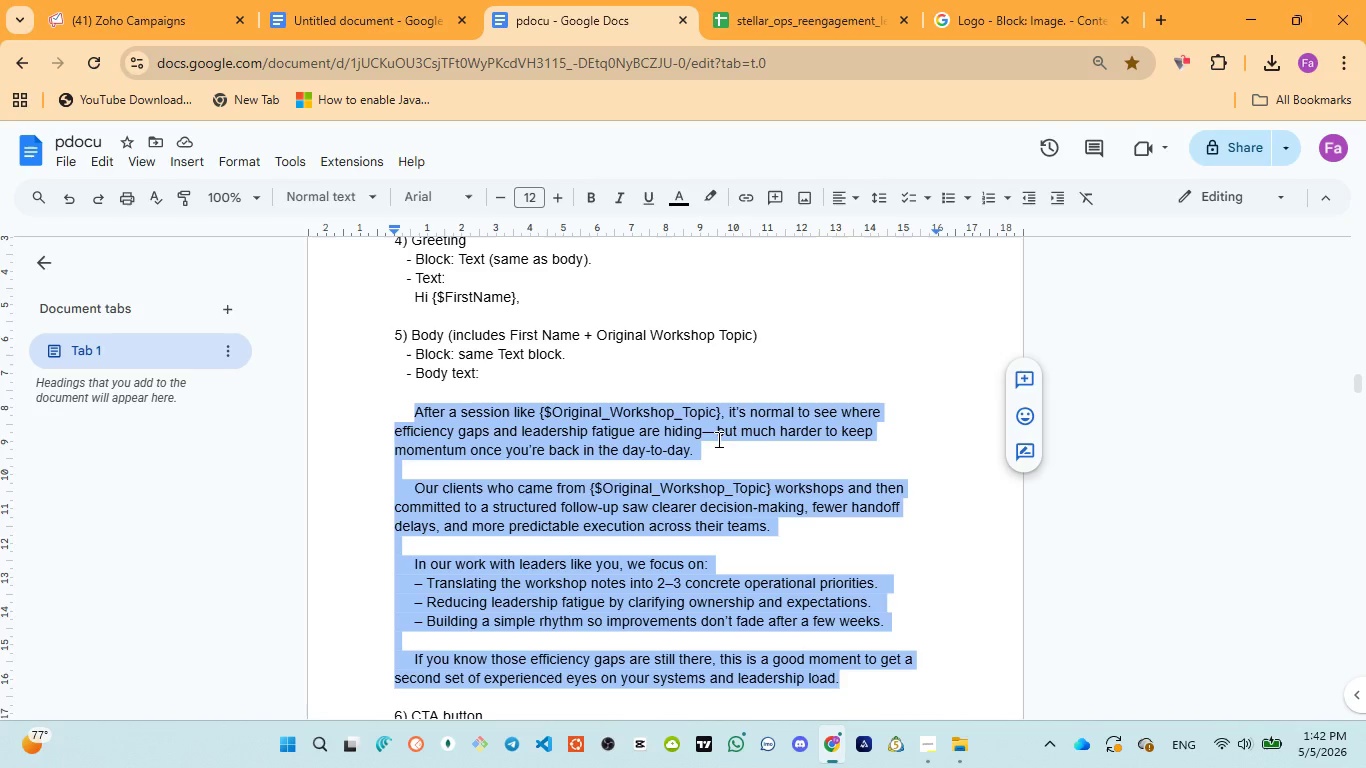 
wait(28.31)
 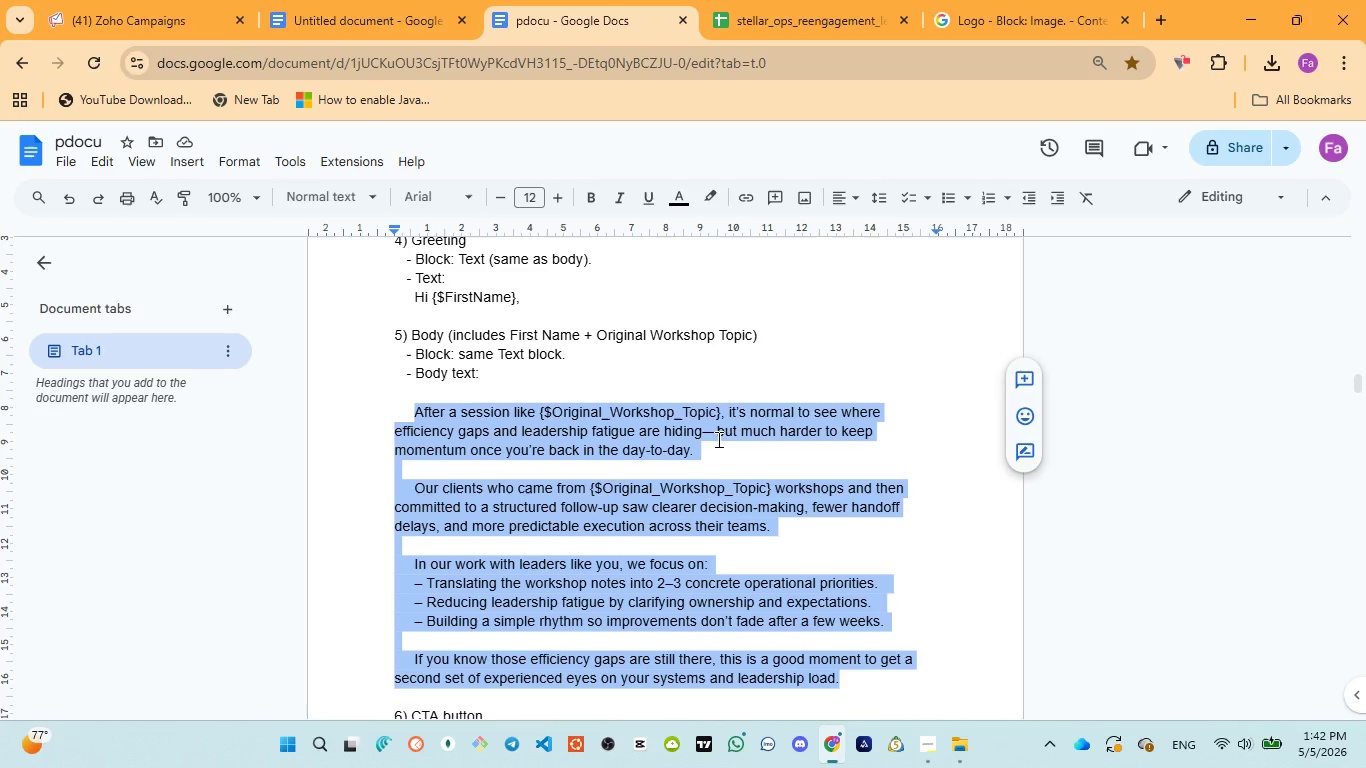 
type(there is a good )
 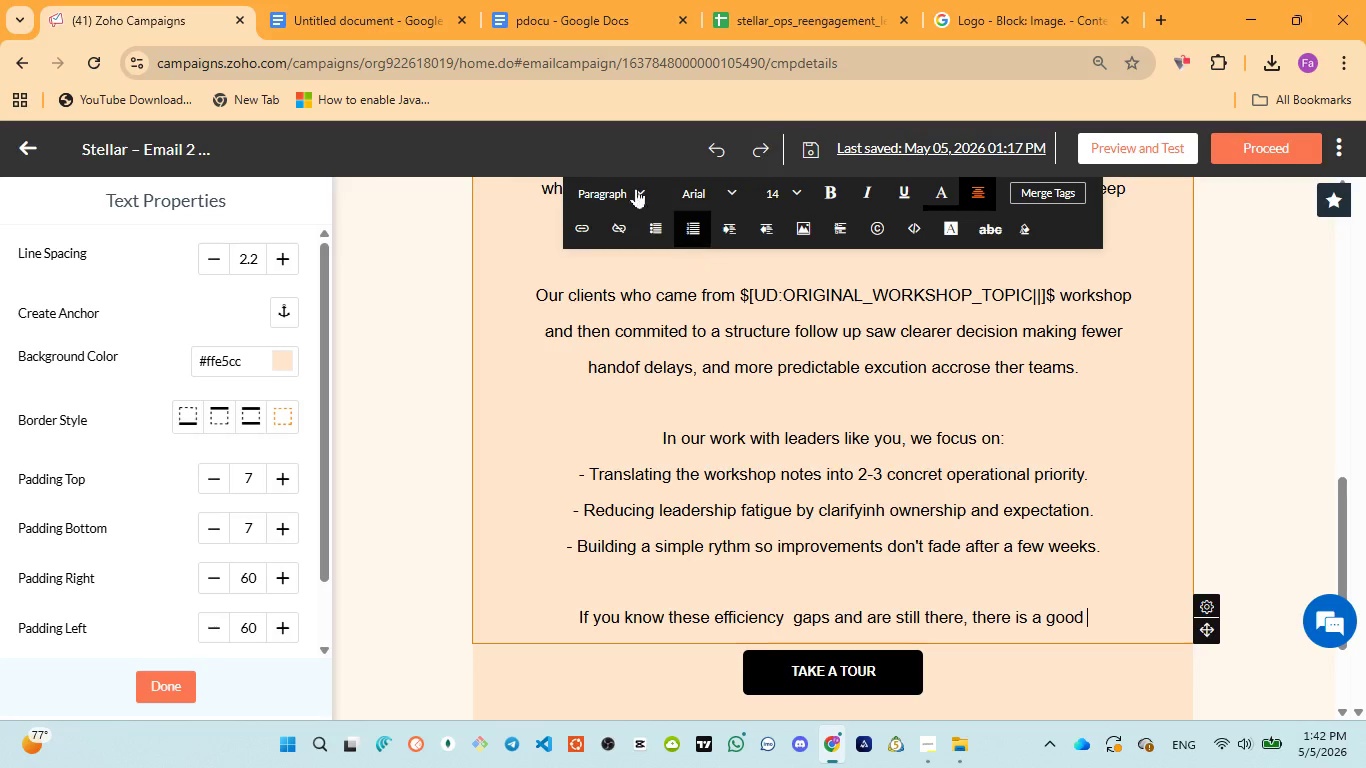 
left_click([548, 18])
 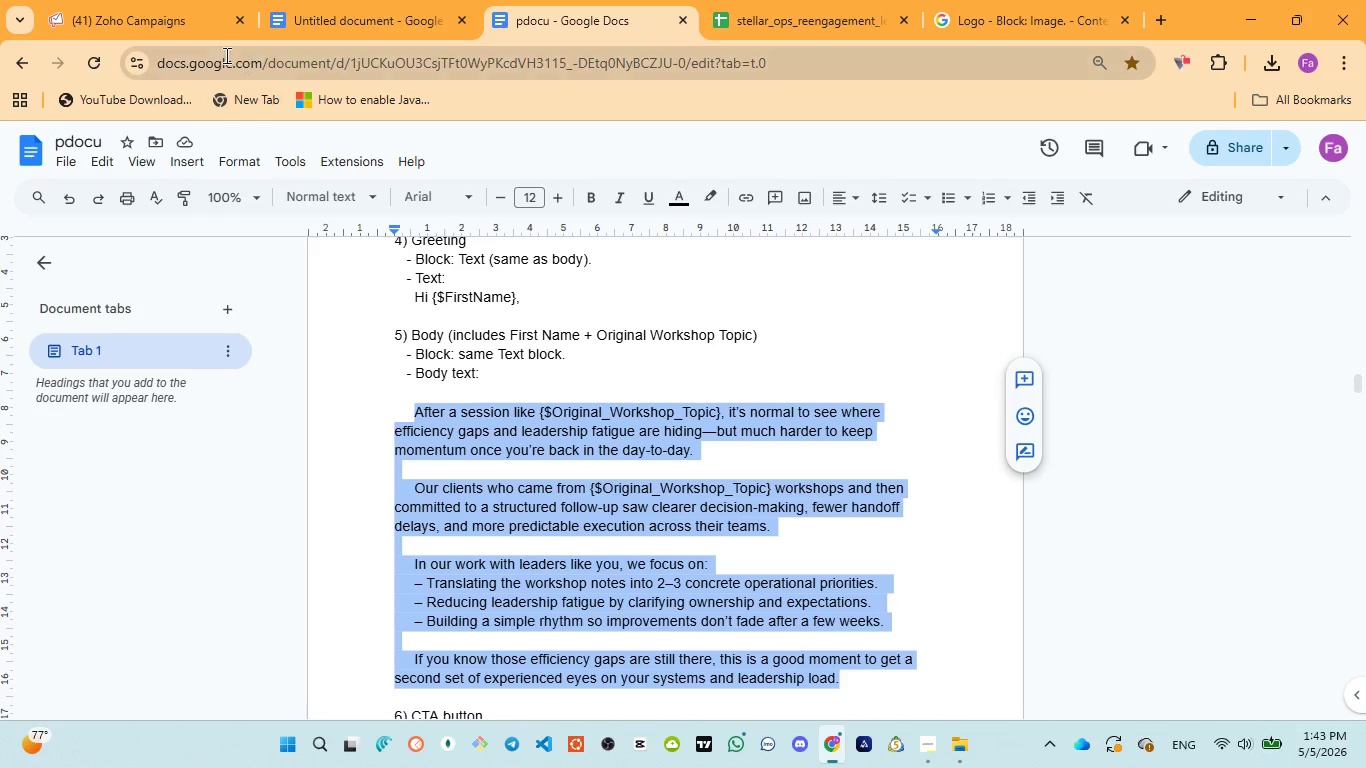 
left_click([171, 23])
 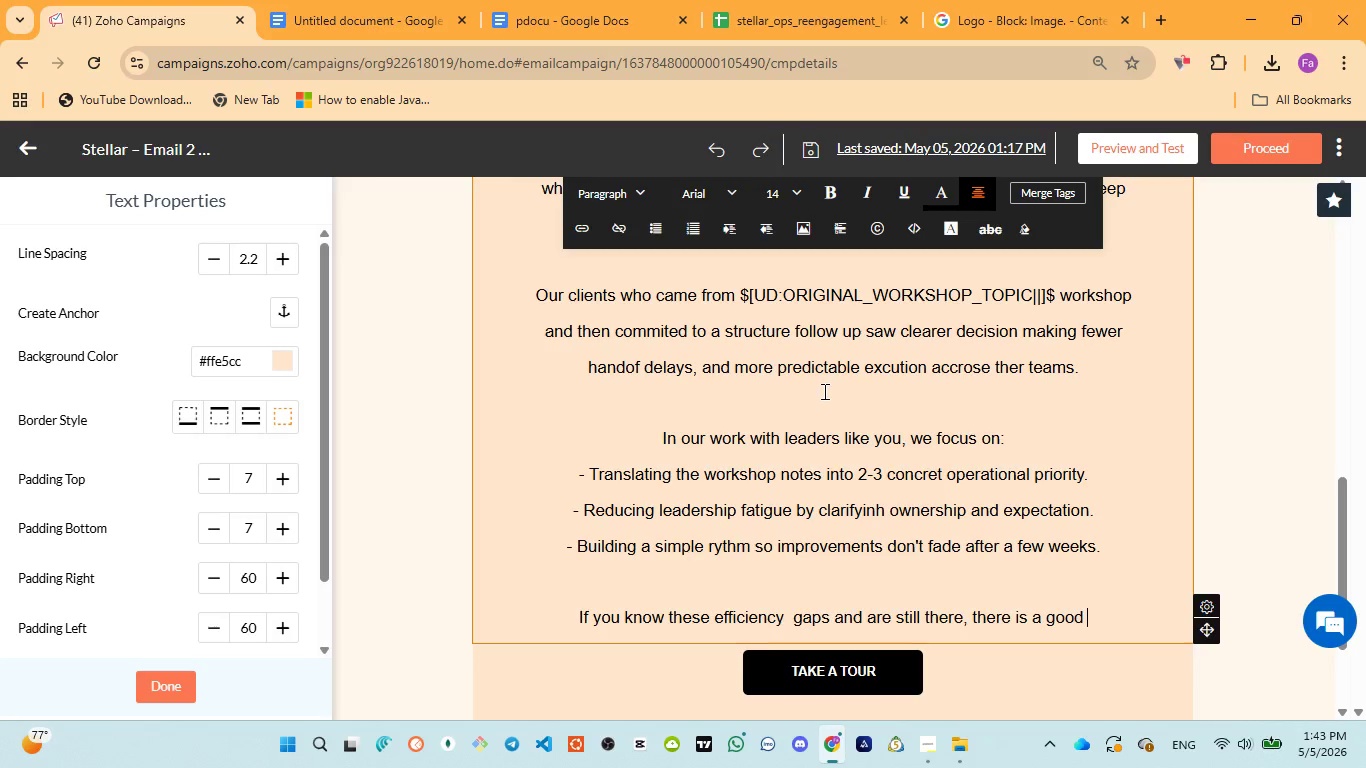 
type(momnet)
key(Backspace)
key(Backspace)
key(Backspace)
type(ent)
 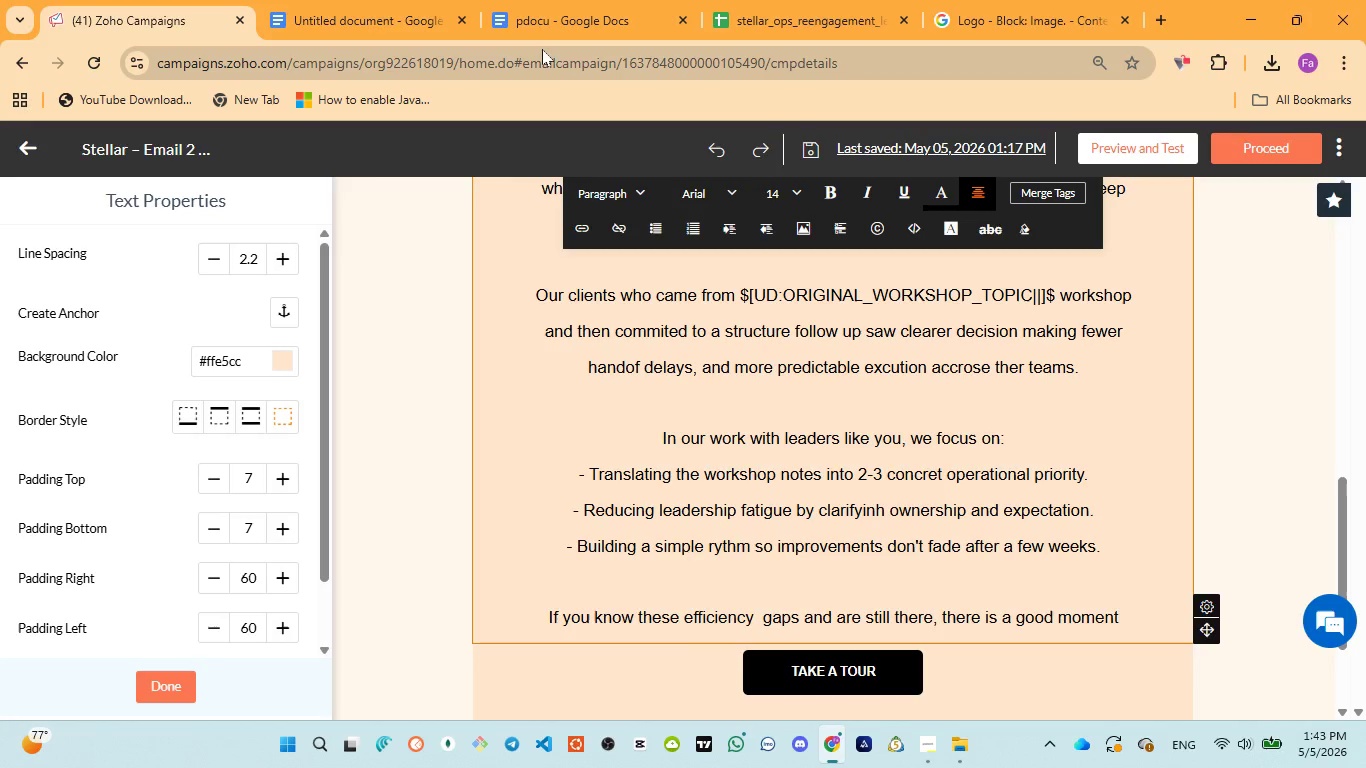 
left_click([539, 34])
 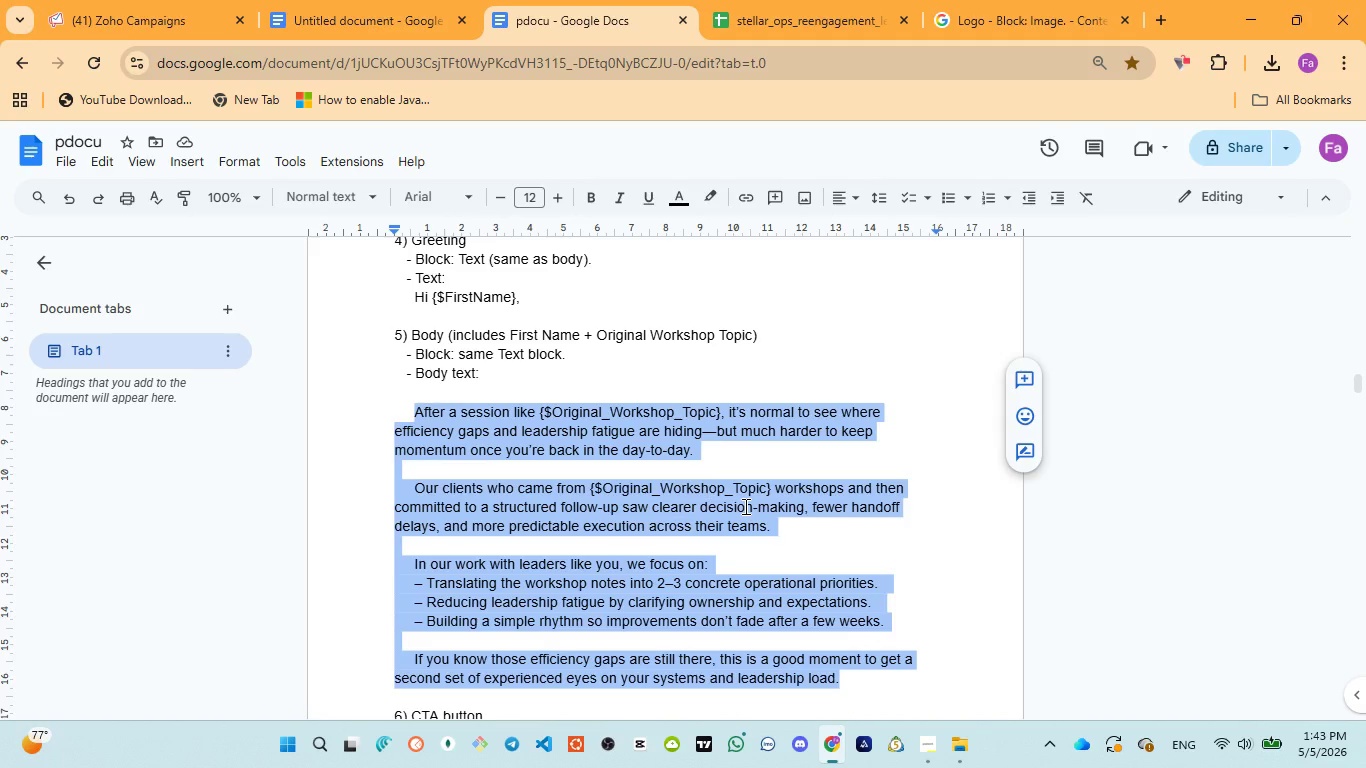 
wait(12.91)
 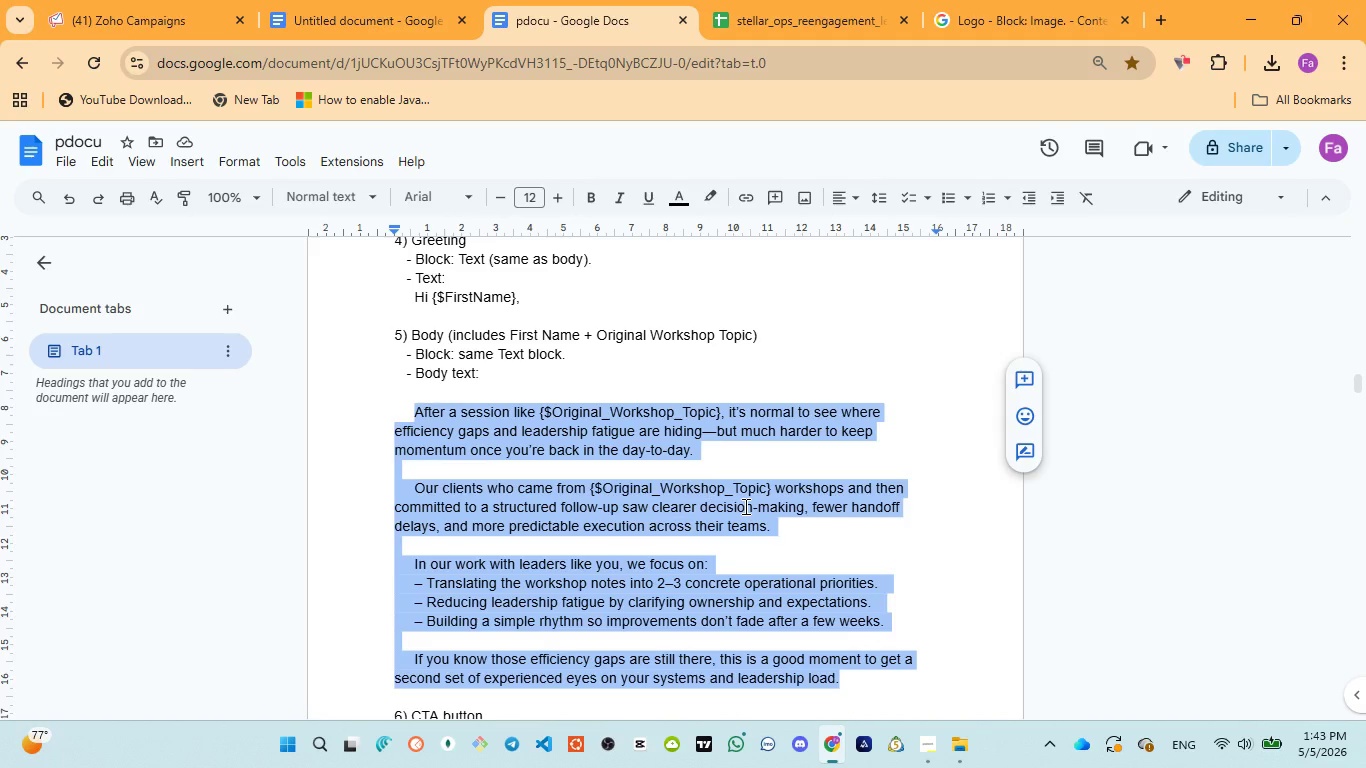 
left_click([161, 0])
 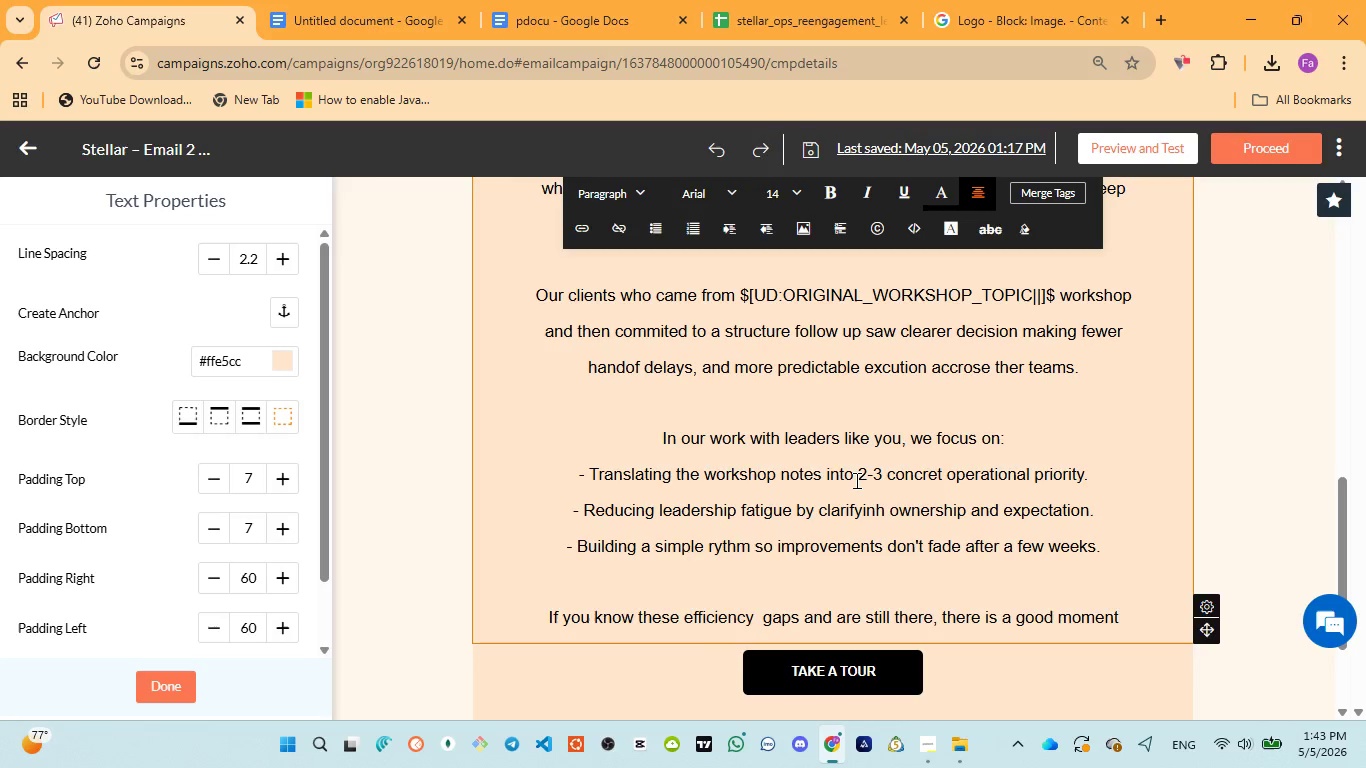 
type( to get a second site )
 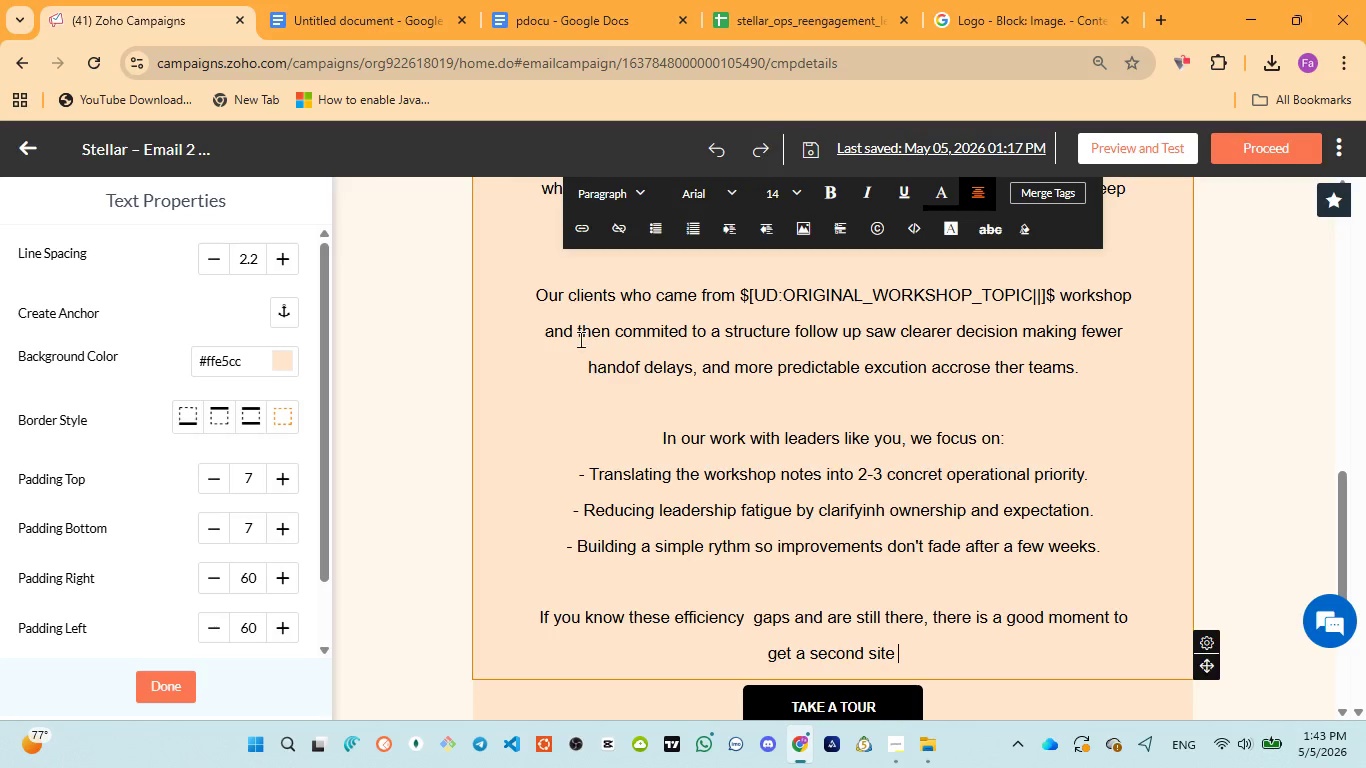 
left_click([547, 16])
 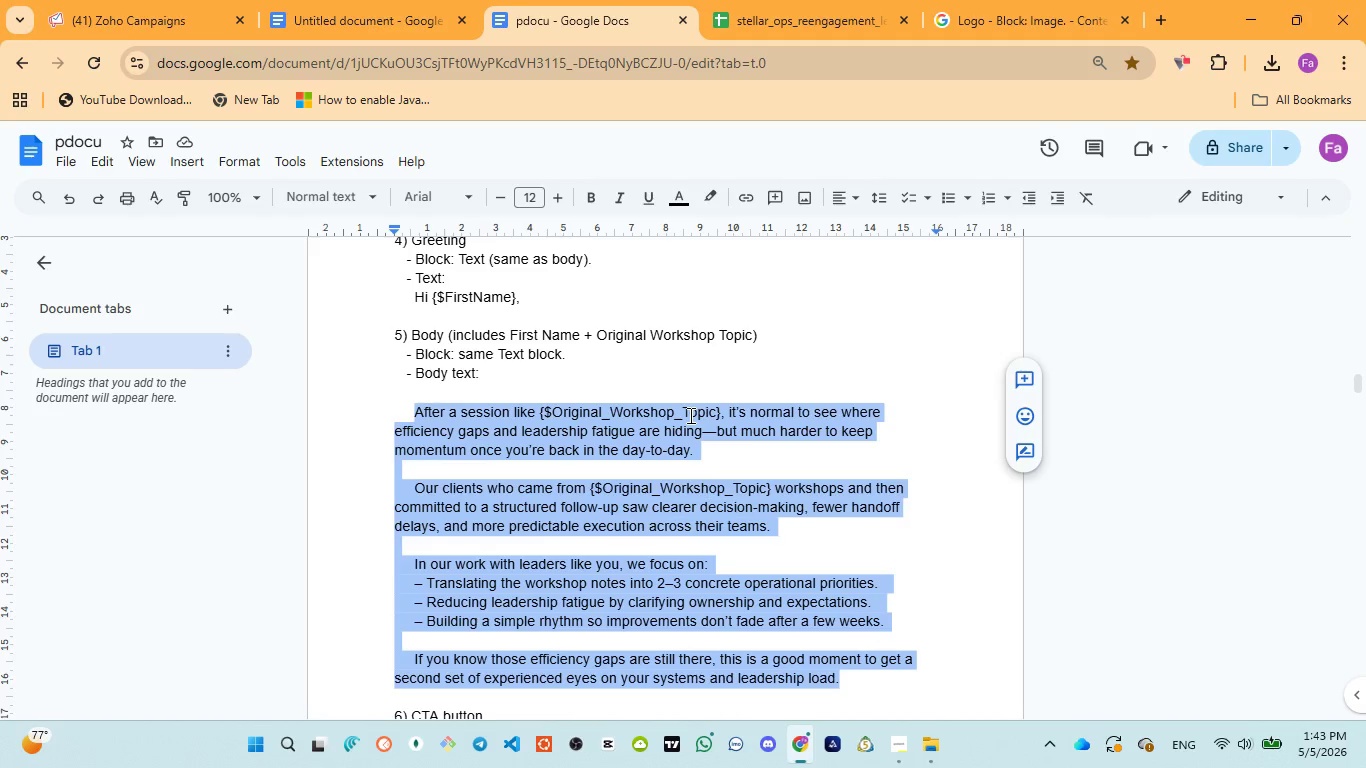 
wait(5.25)
 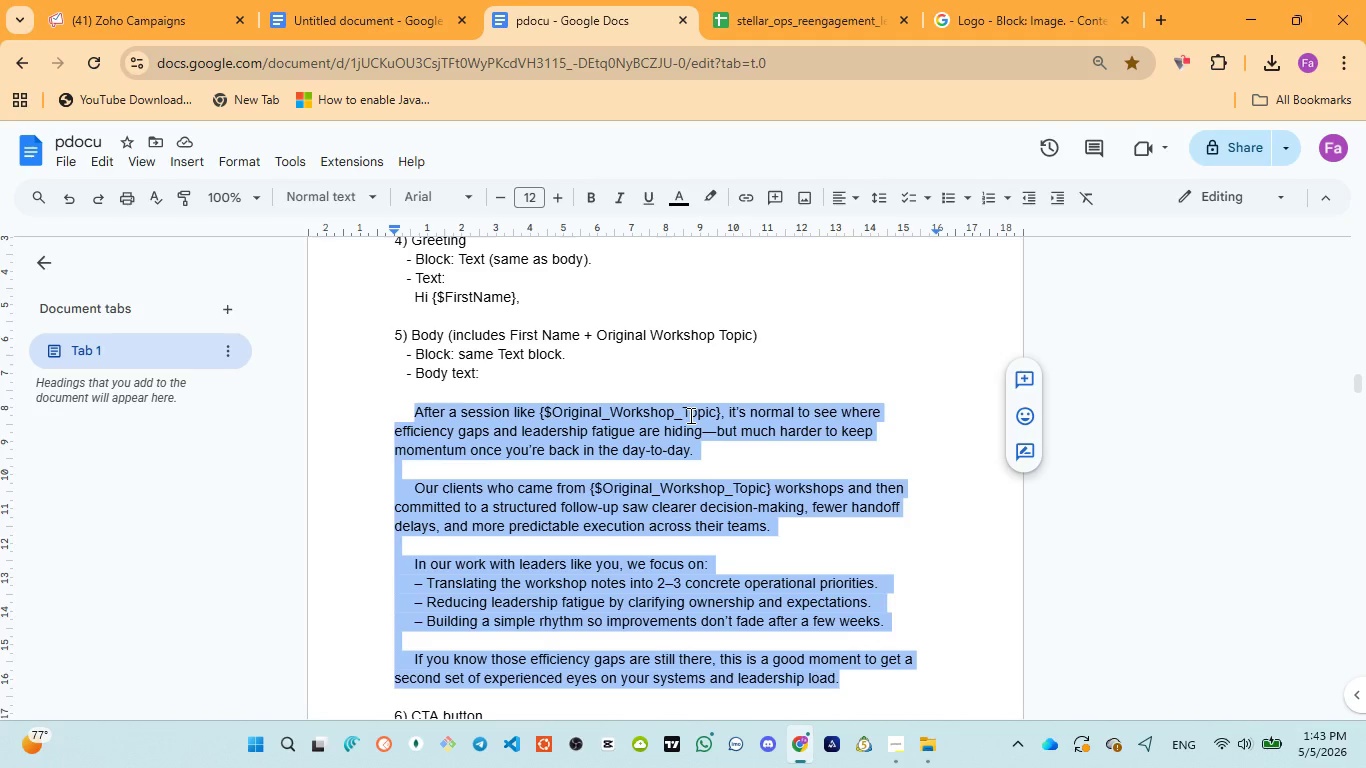 
left_click([84, 0])
 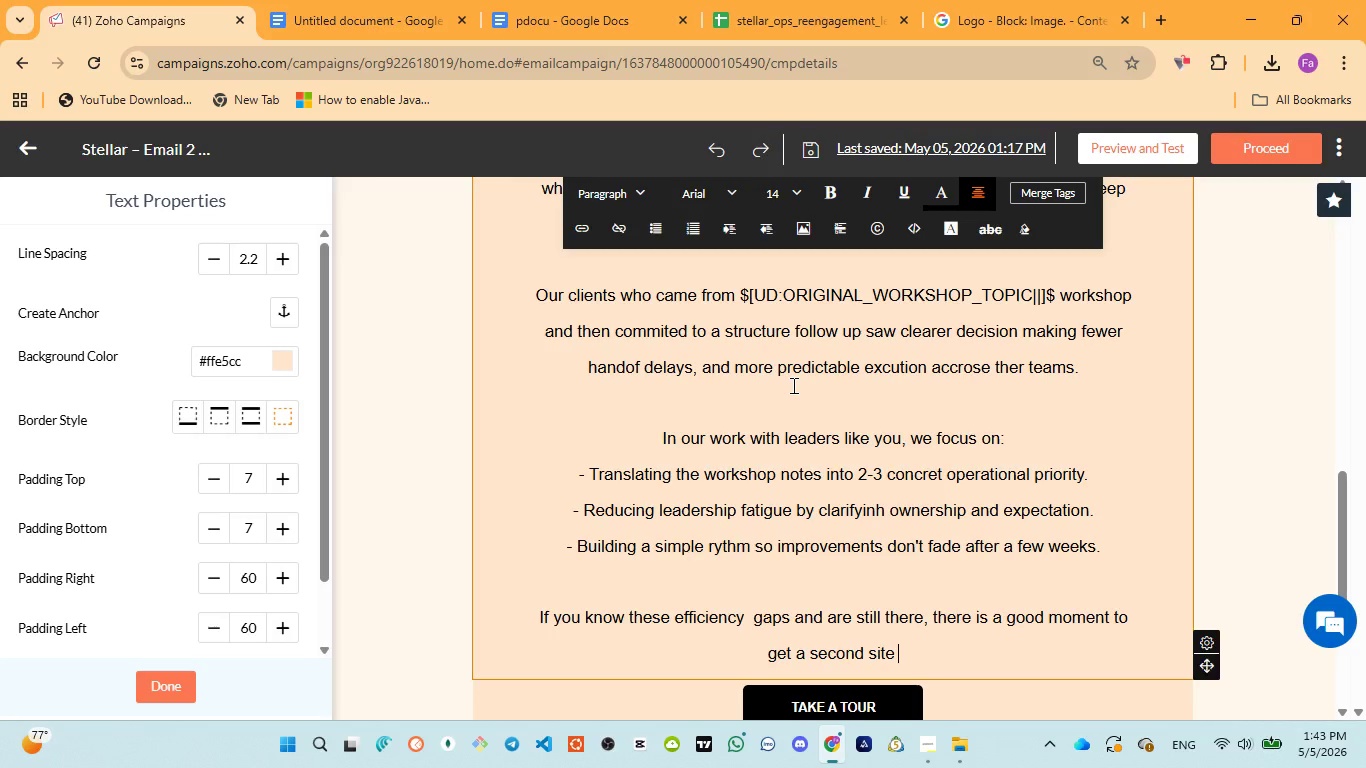 
type(of experienced )
 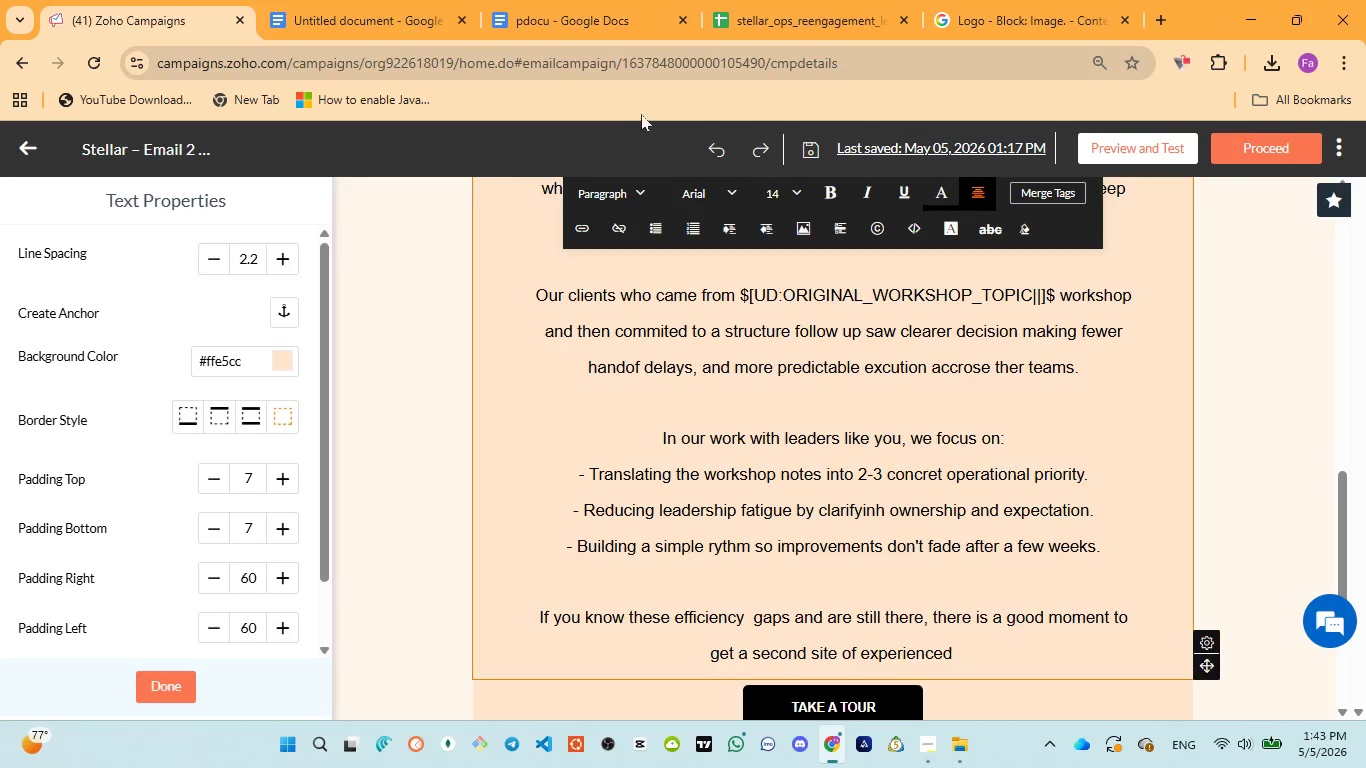 
left_click([541, 7])
 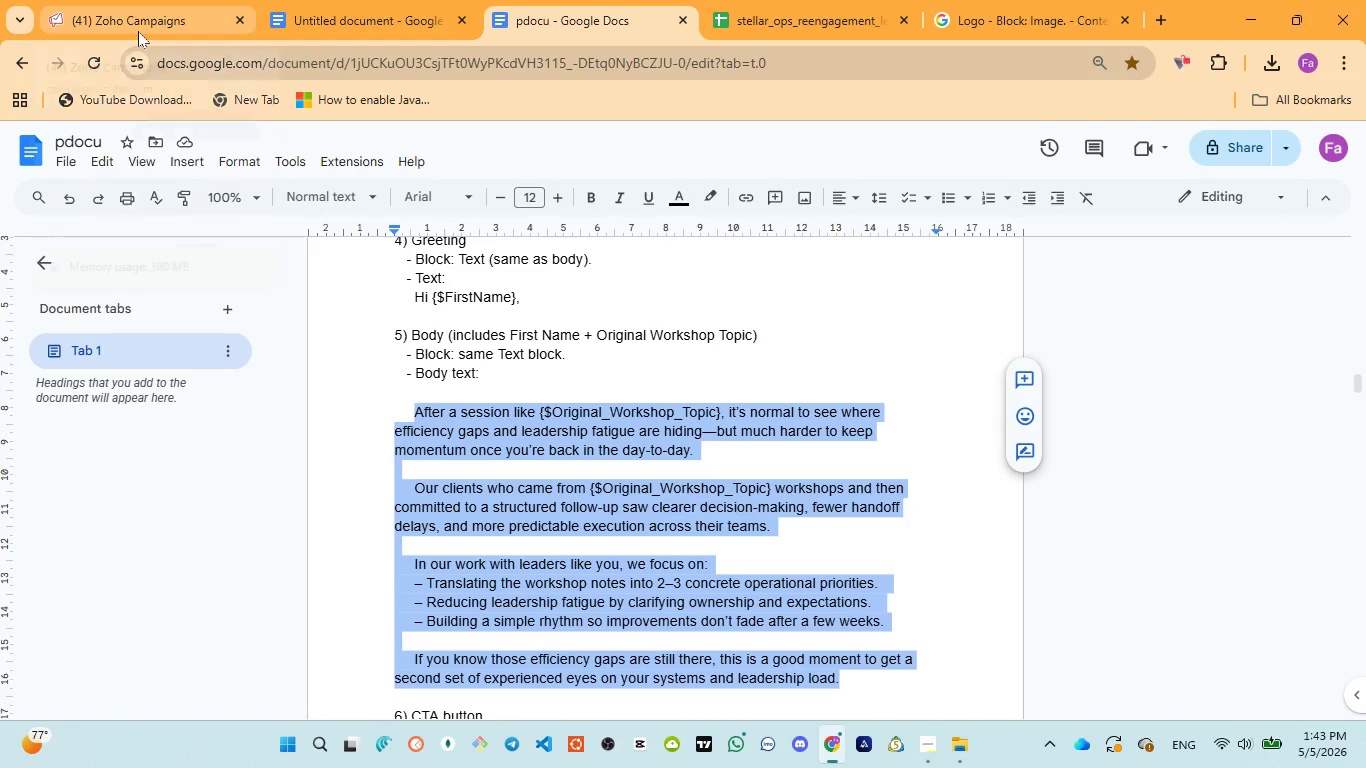 
left_click([139, 30])
 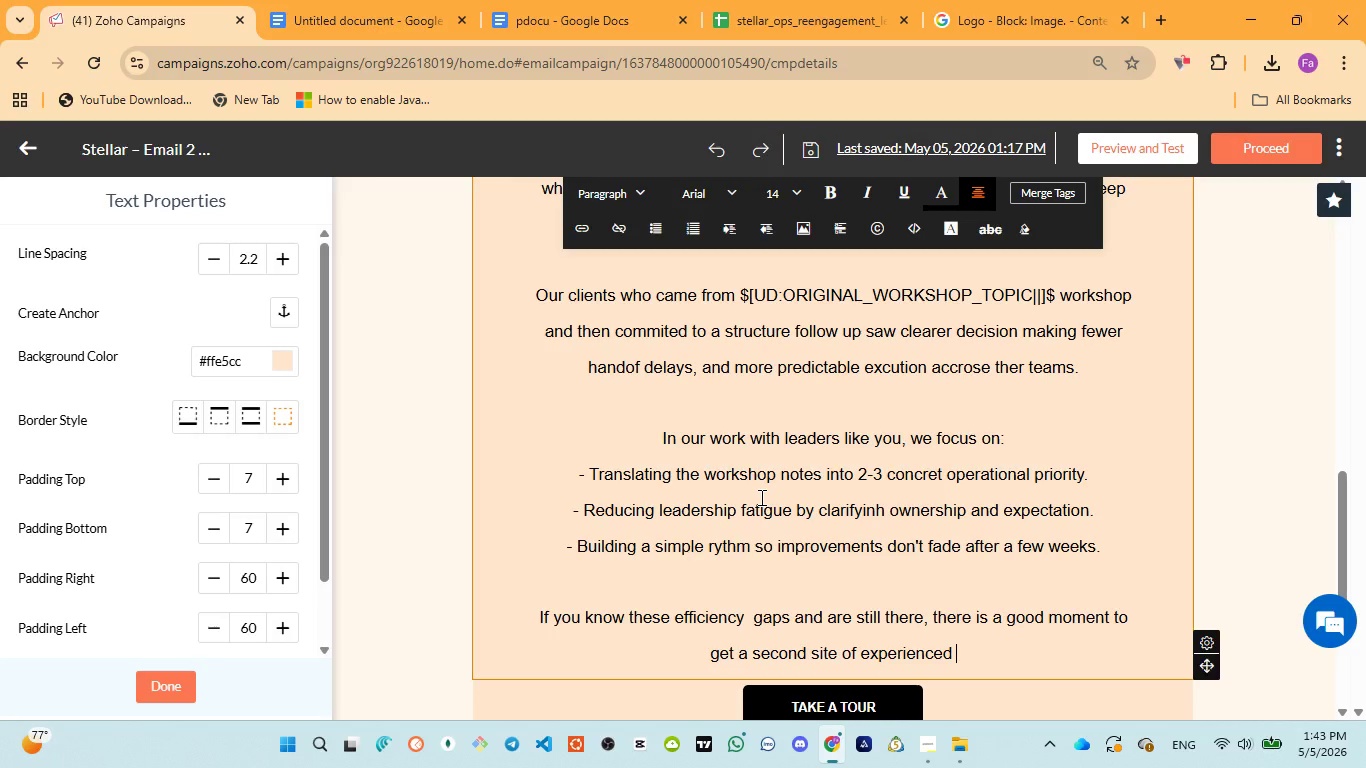 
type(eys on your system )
 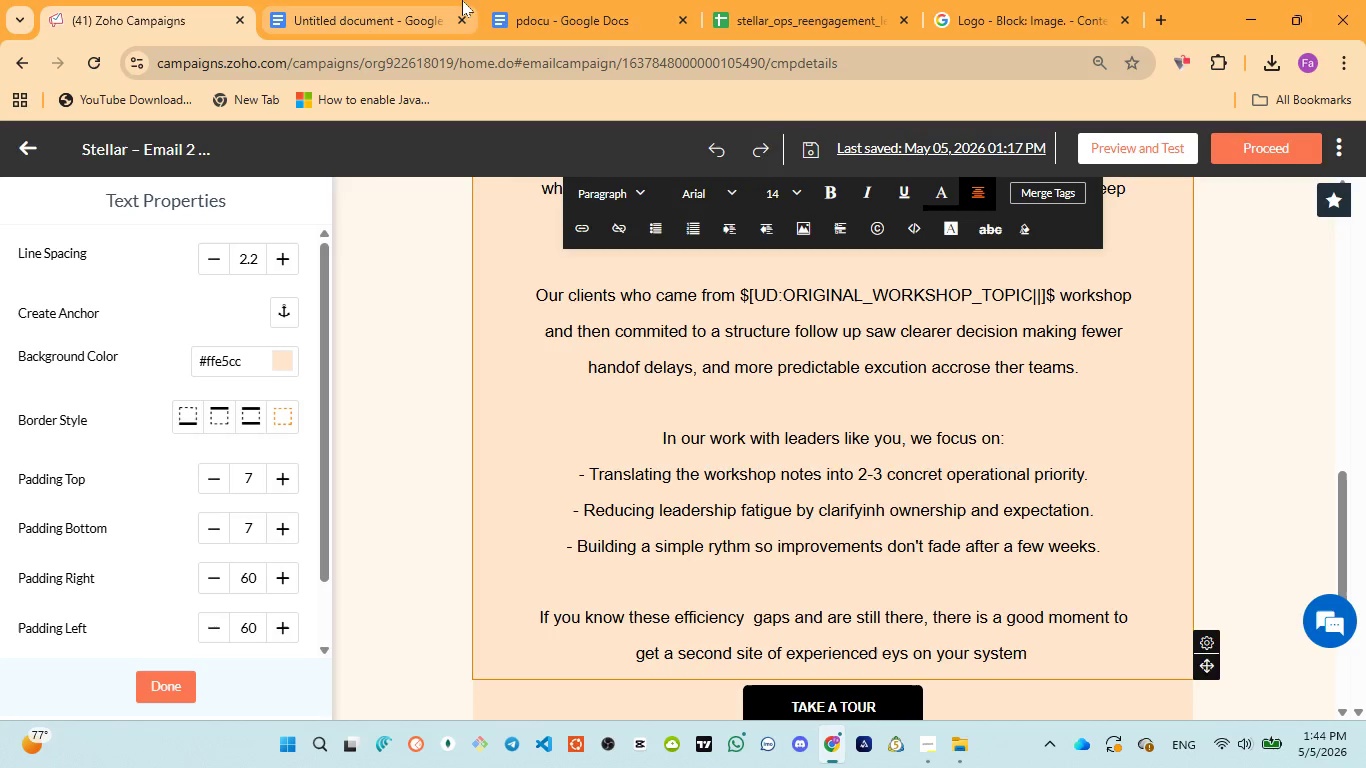 
left_click([507, 9])
 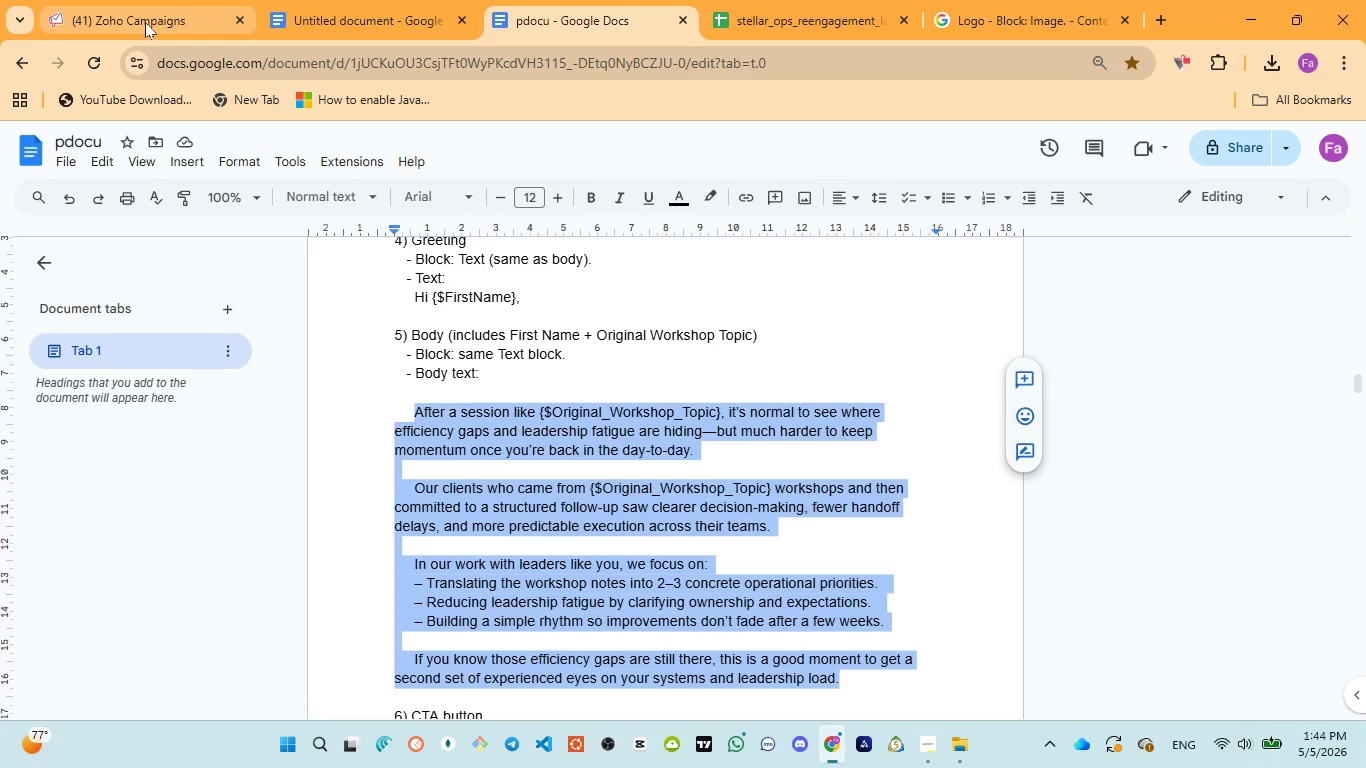 
wait(6.47)
 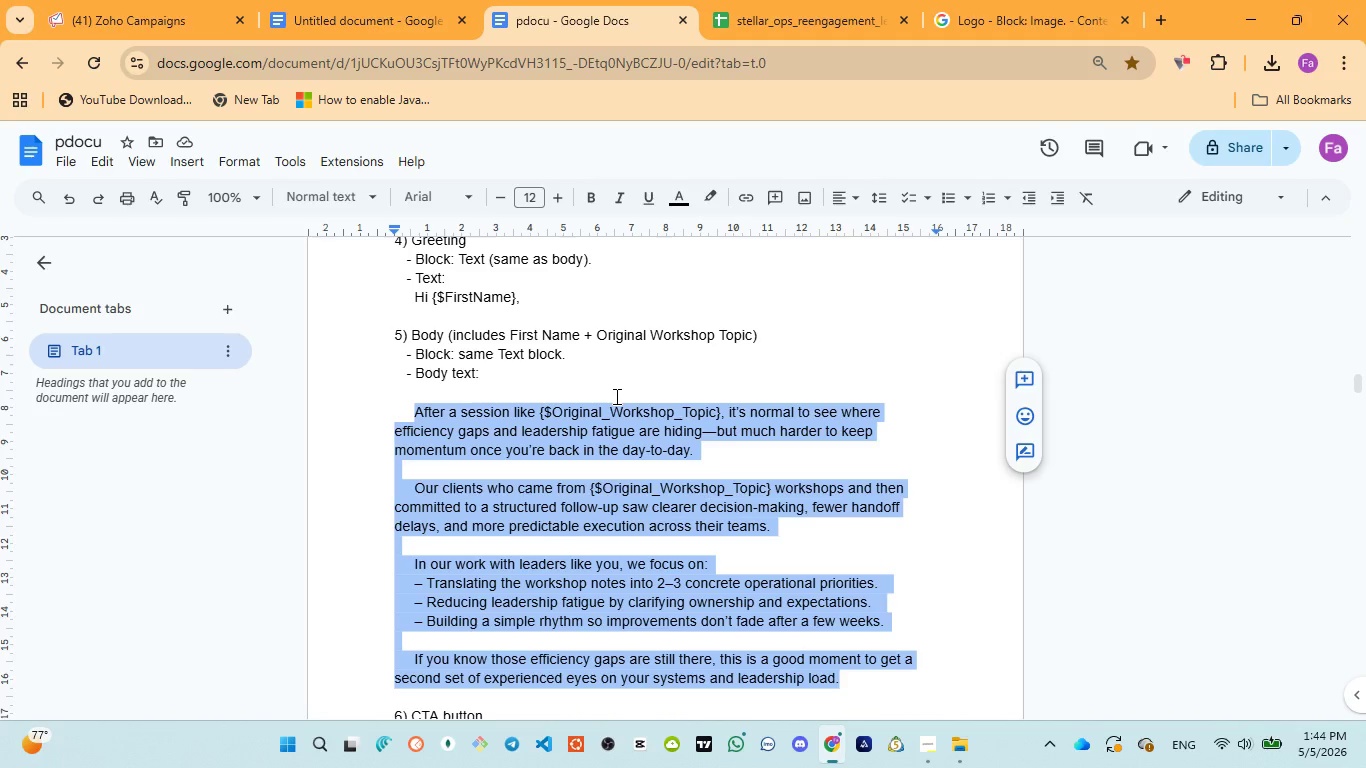 
left_click([145, 21])
 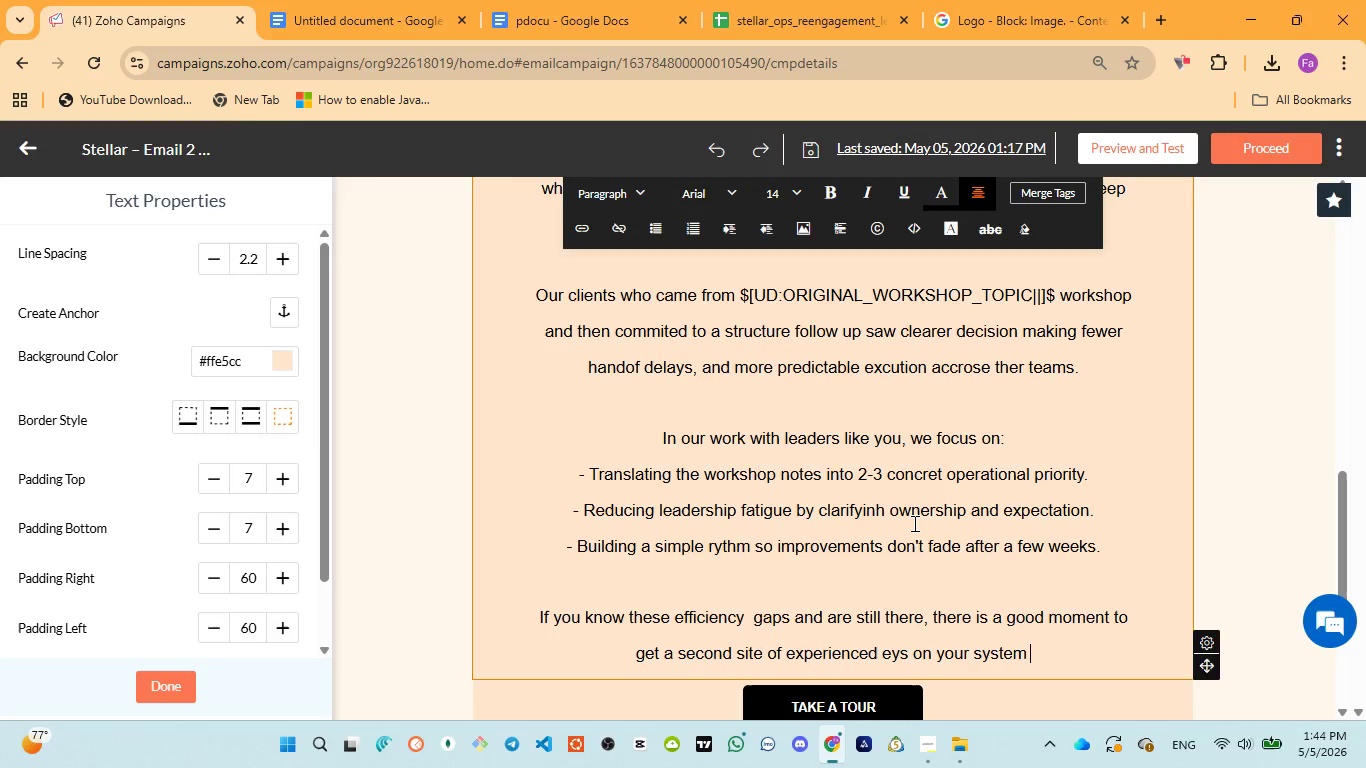 
key(ArrowLeft)
 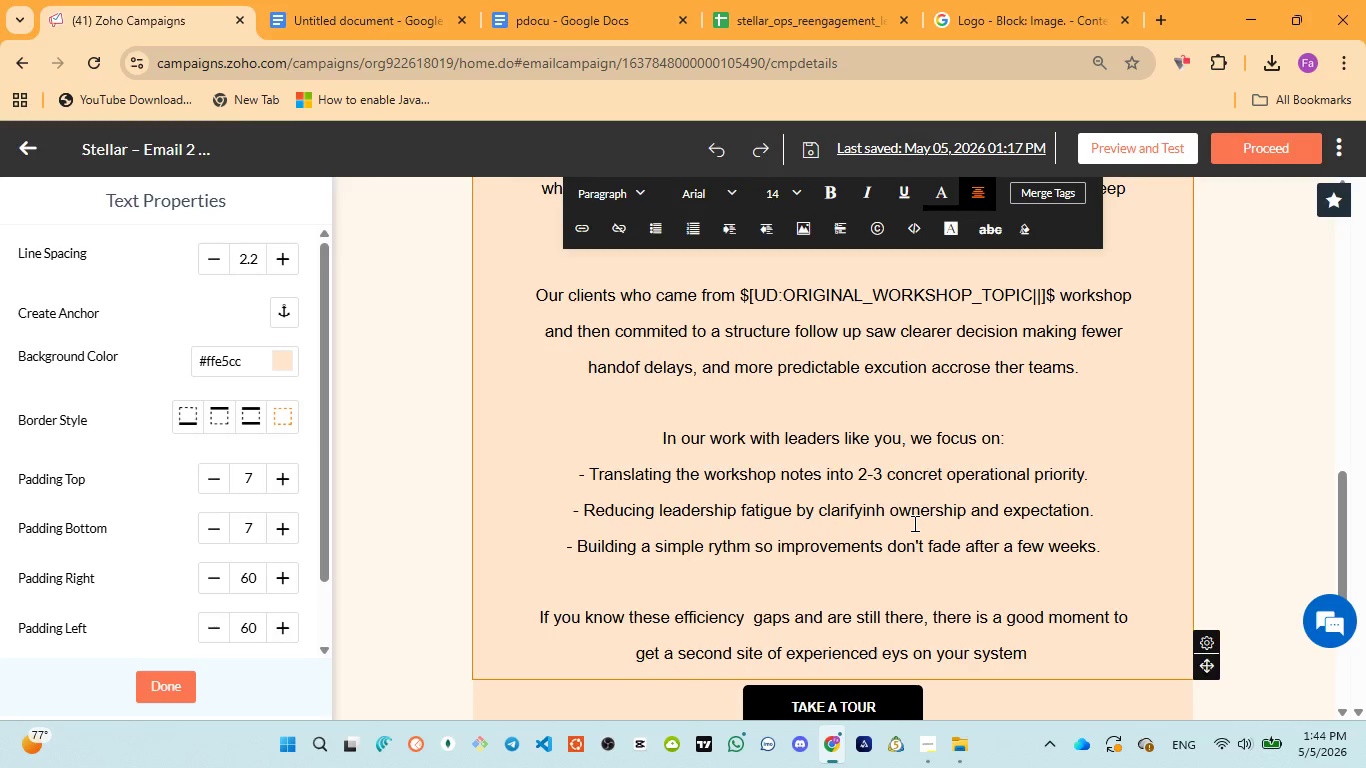 
type(s and )
 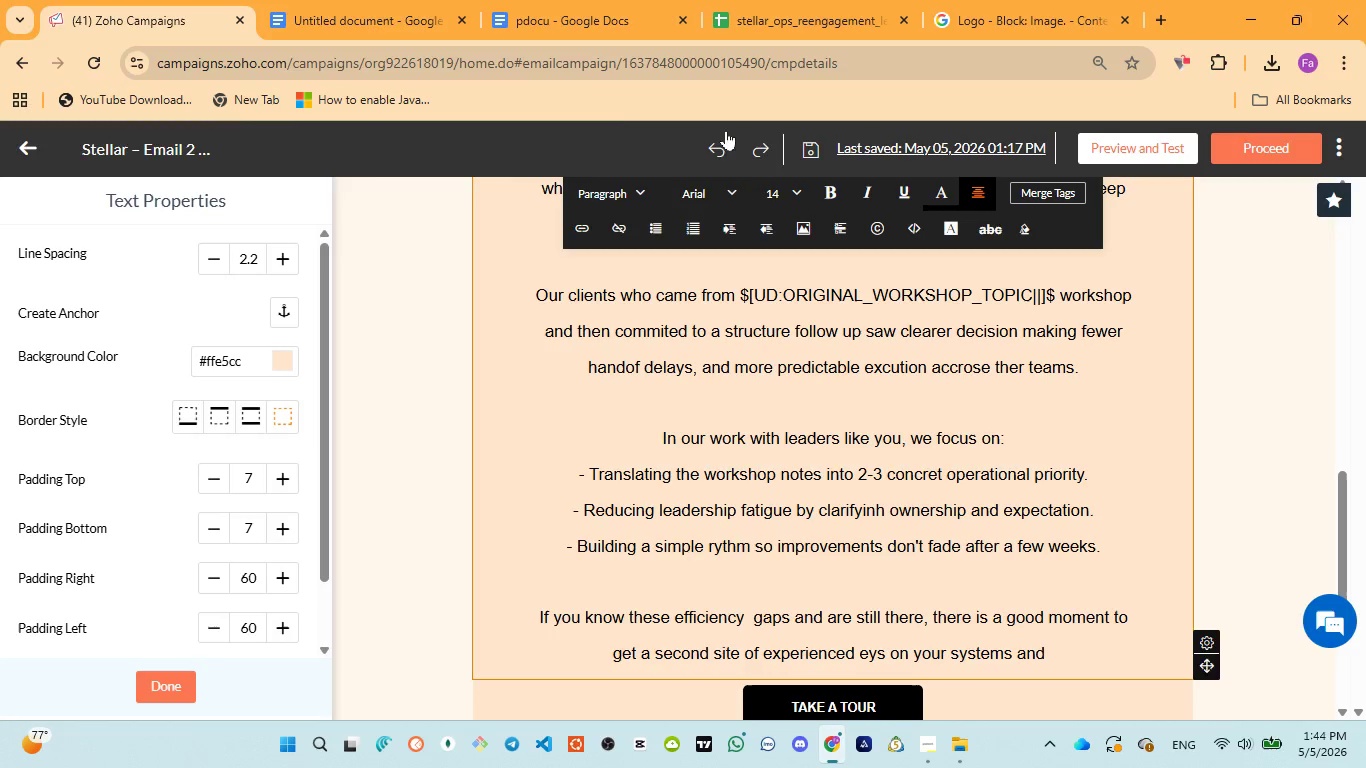 
left_click([552, 3])
 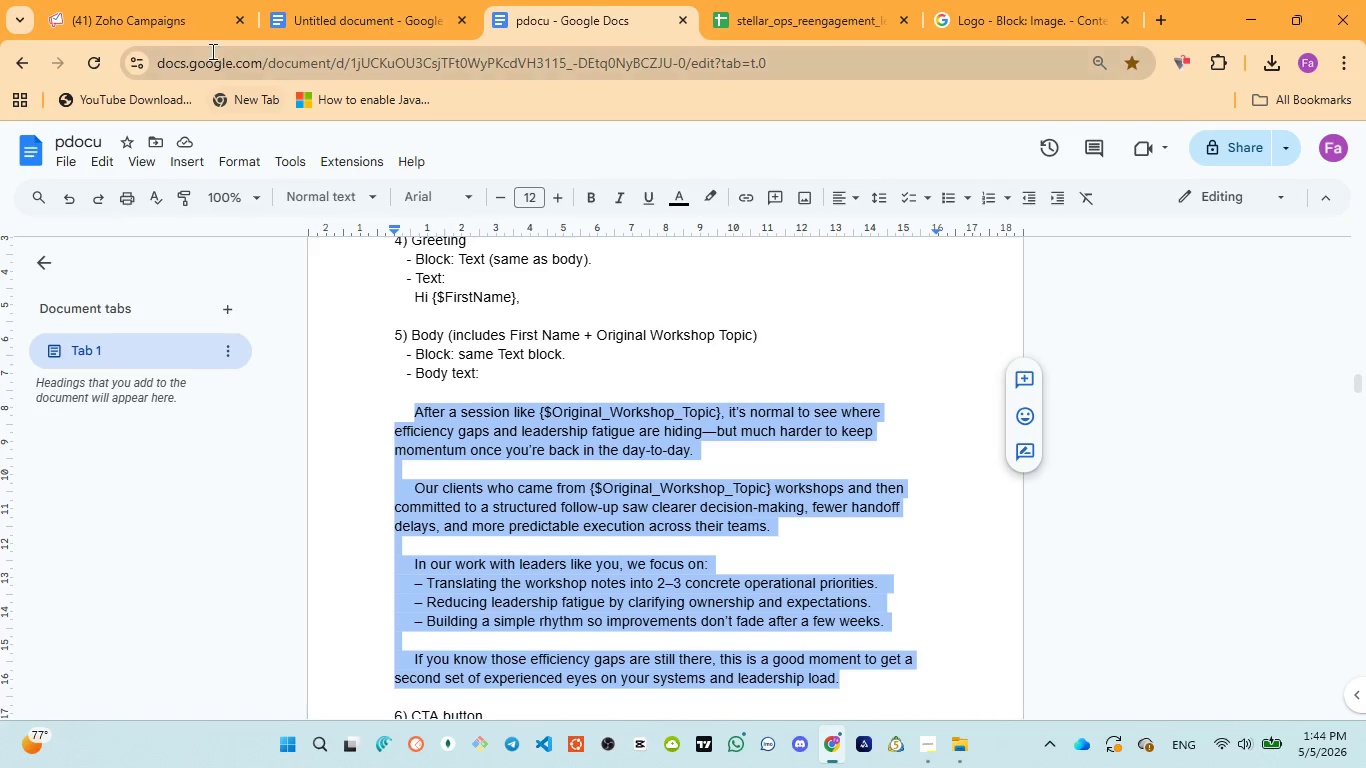 
left_click([147, 15])
 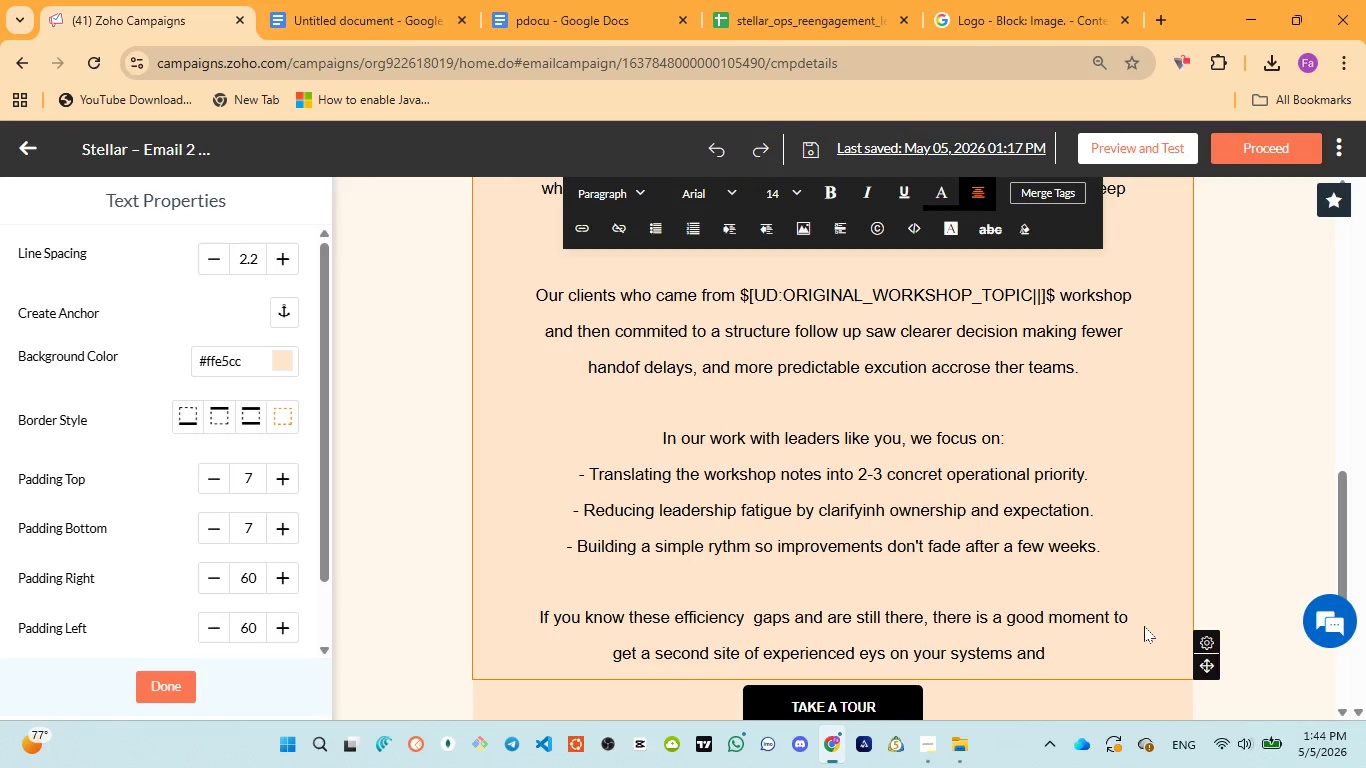 
type(leadership )
 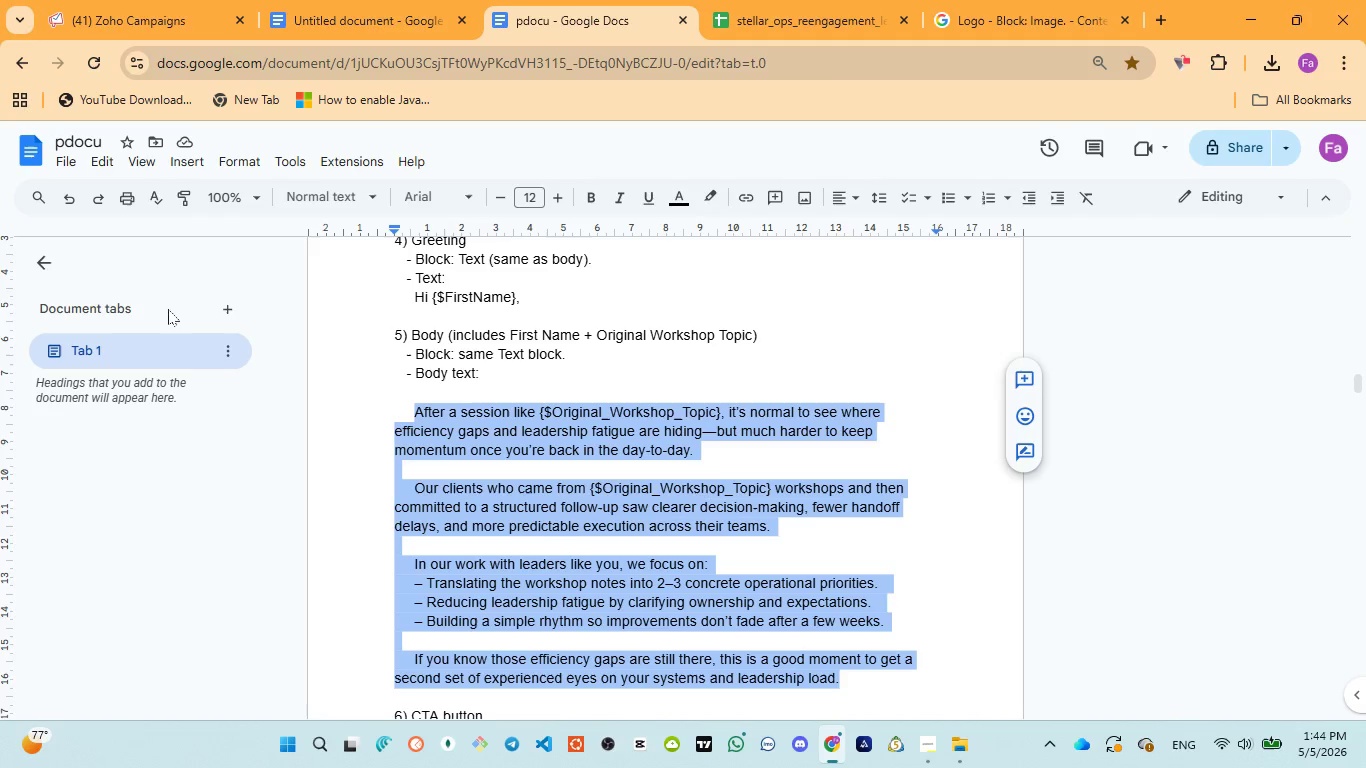 
wait(6.84)
 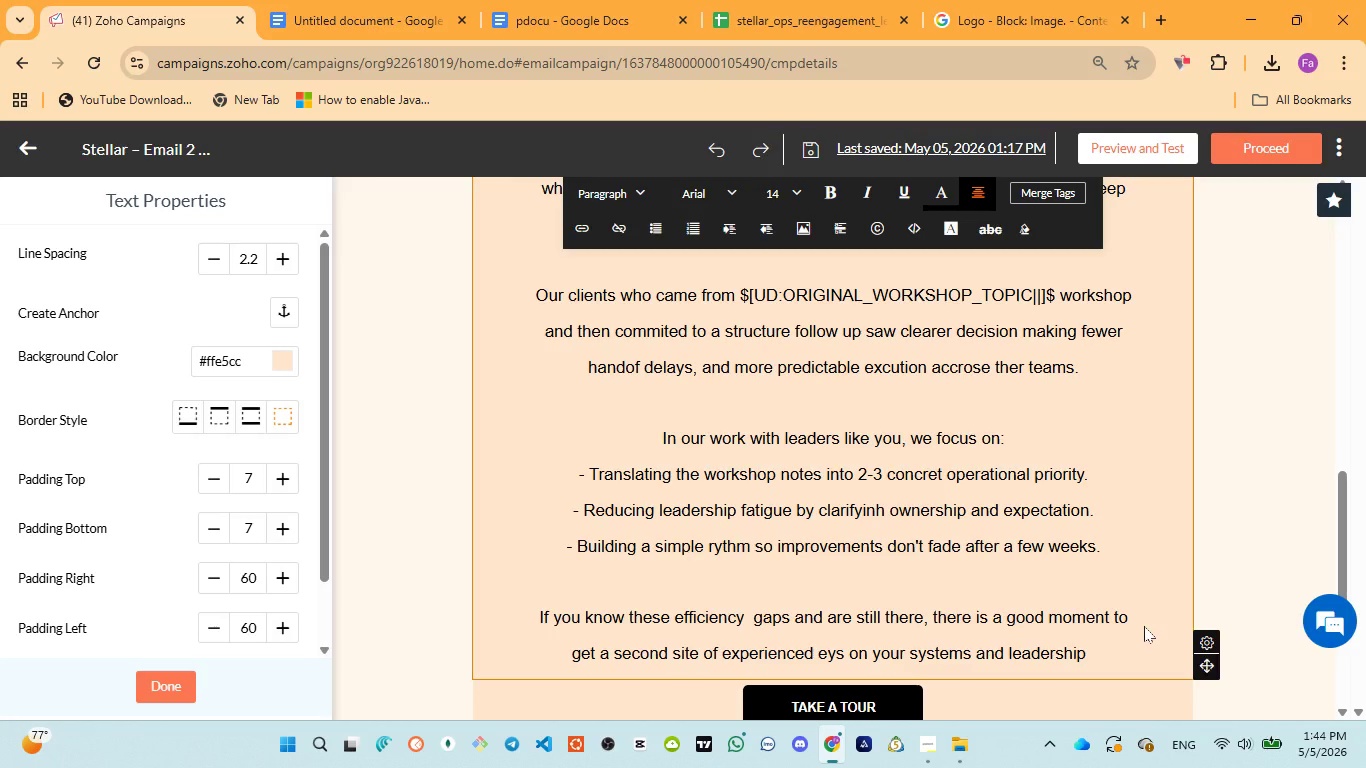 
left_click([118, 9])
 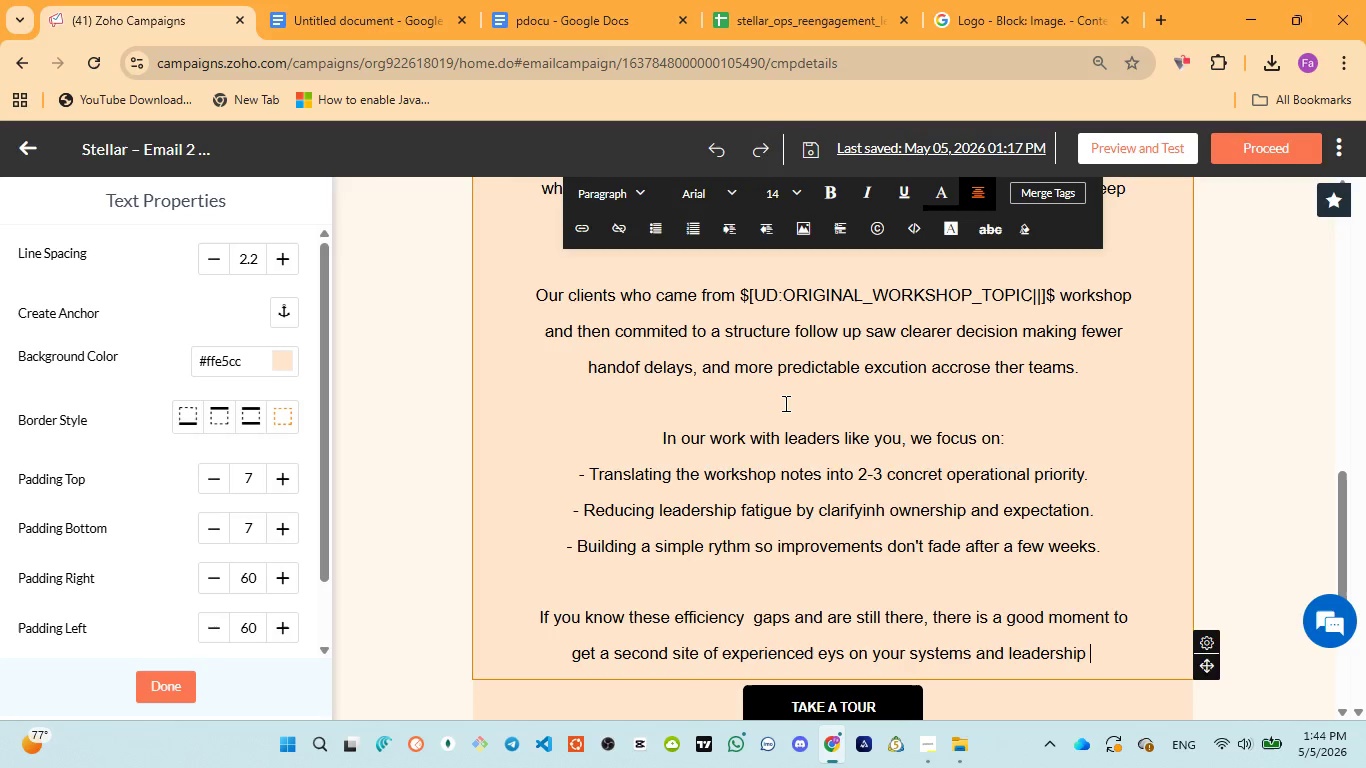 
type(load)
 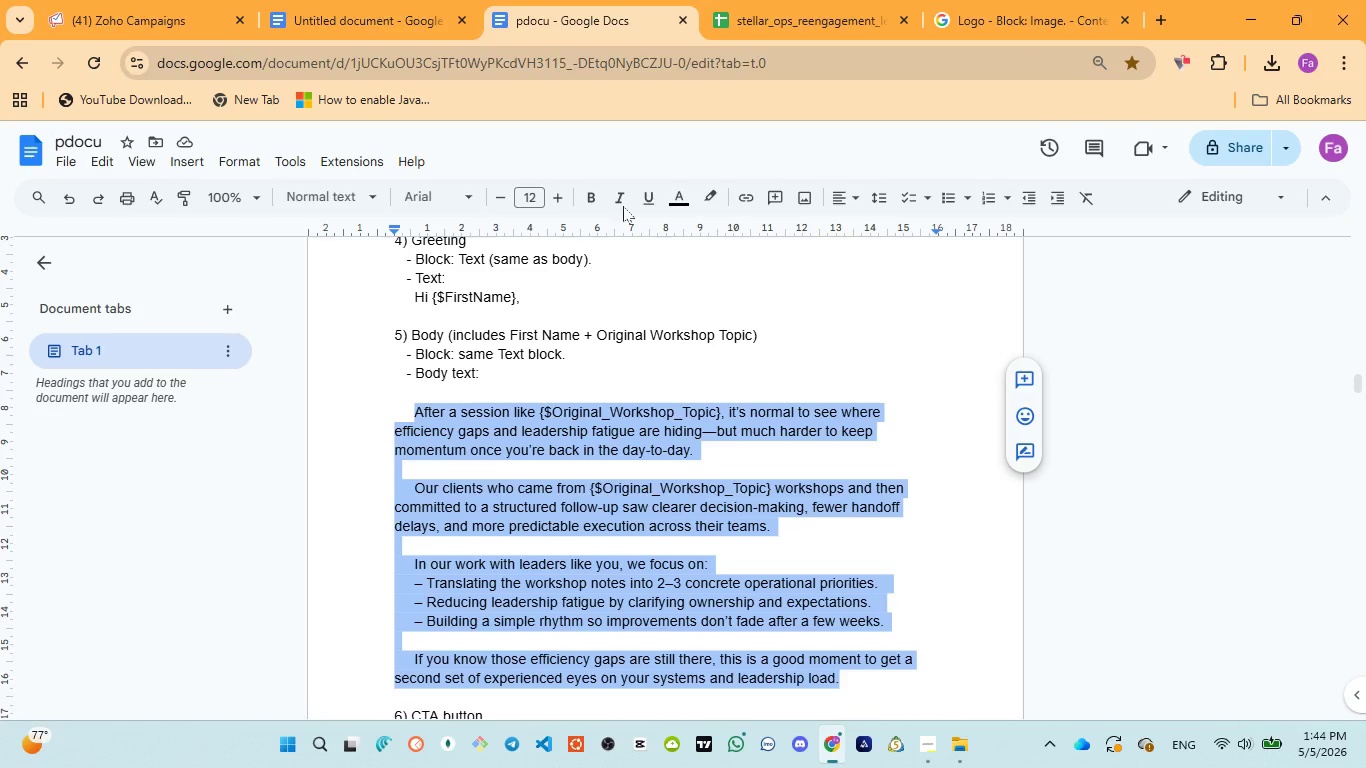 
key(Control+C)
 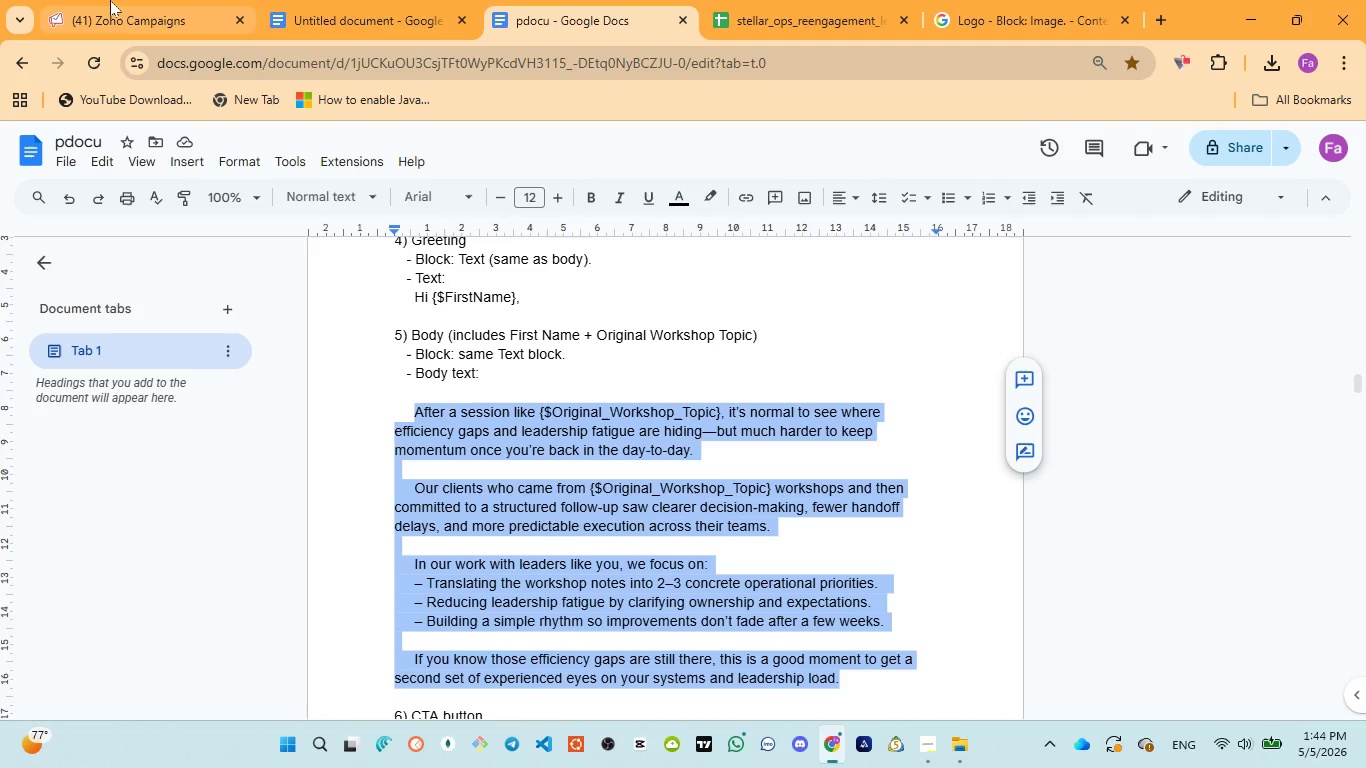 
left_click([110, 0])
 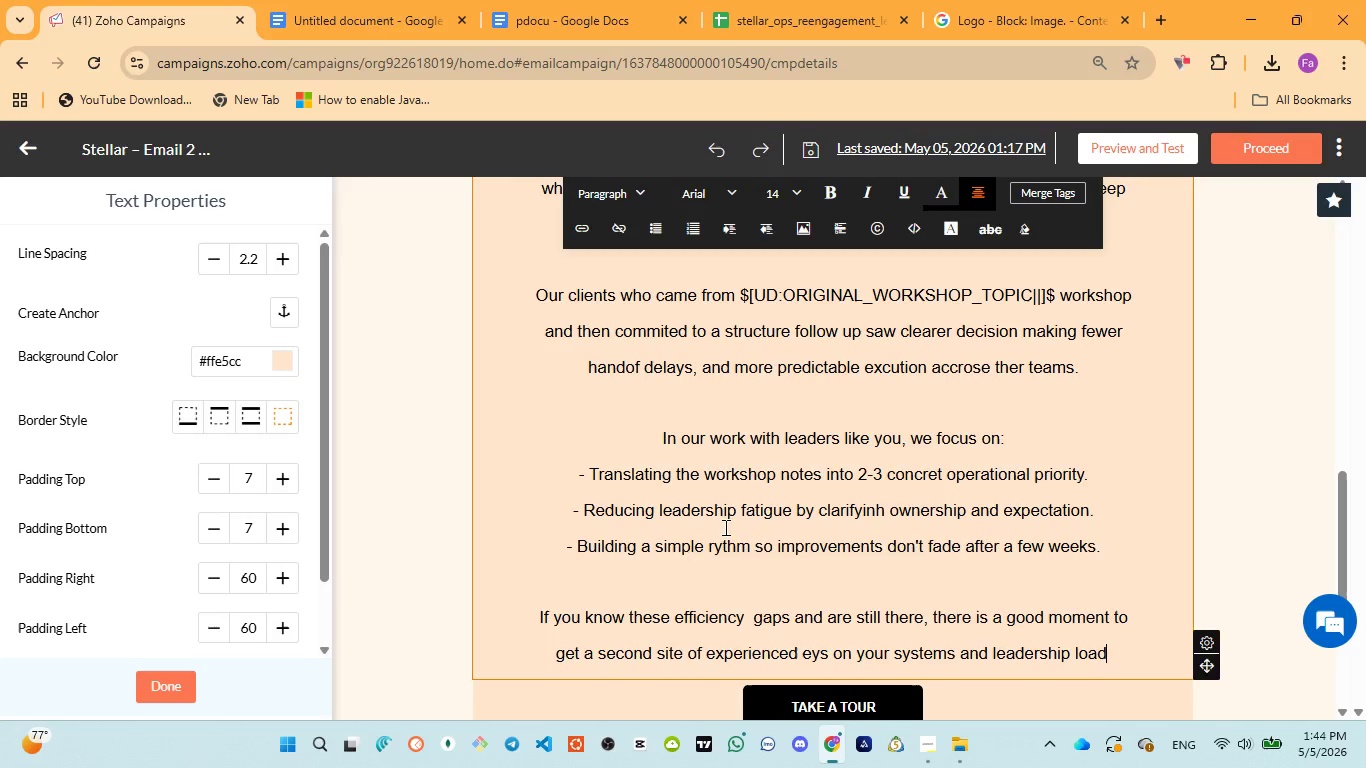 
left_click([723, 528])
 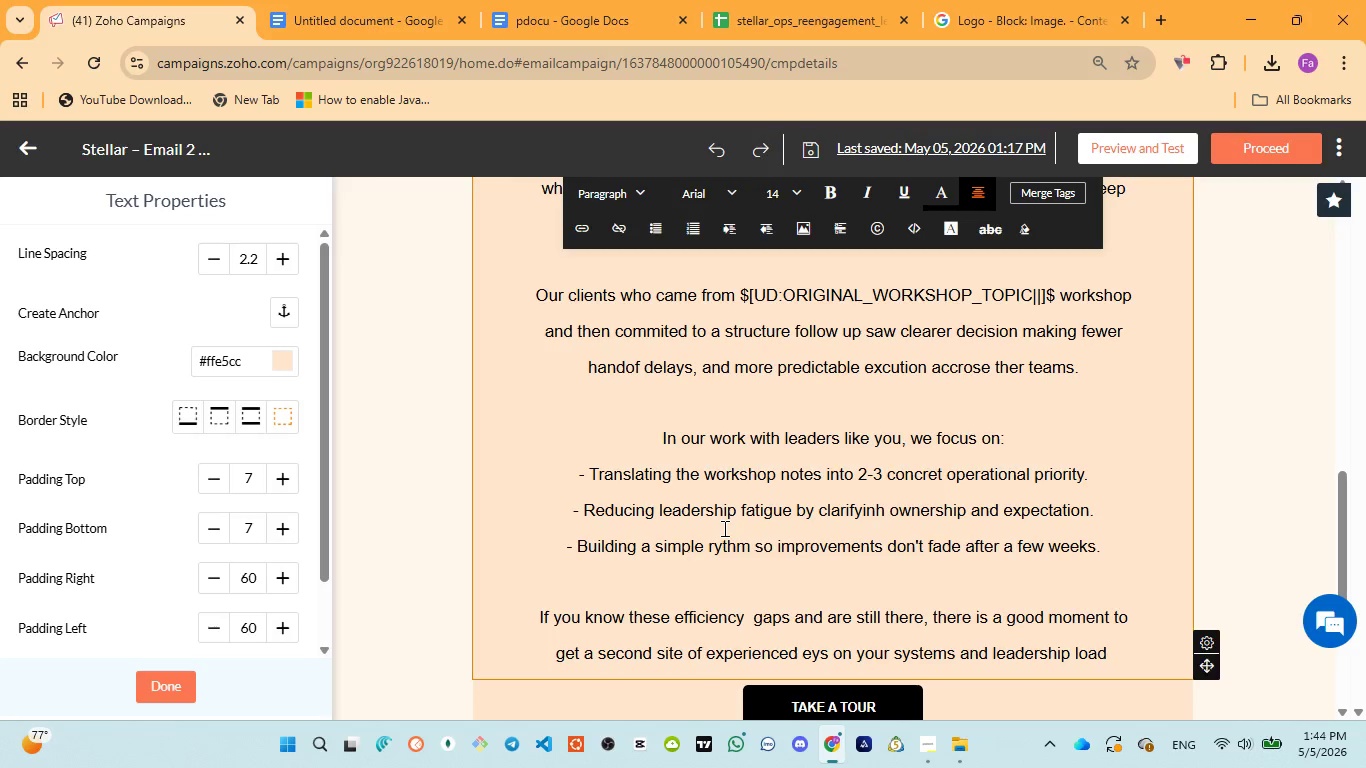 
key(Control+A)
 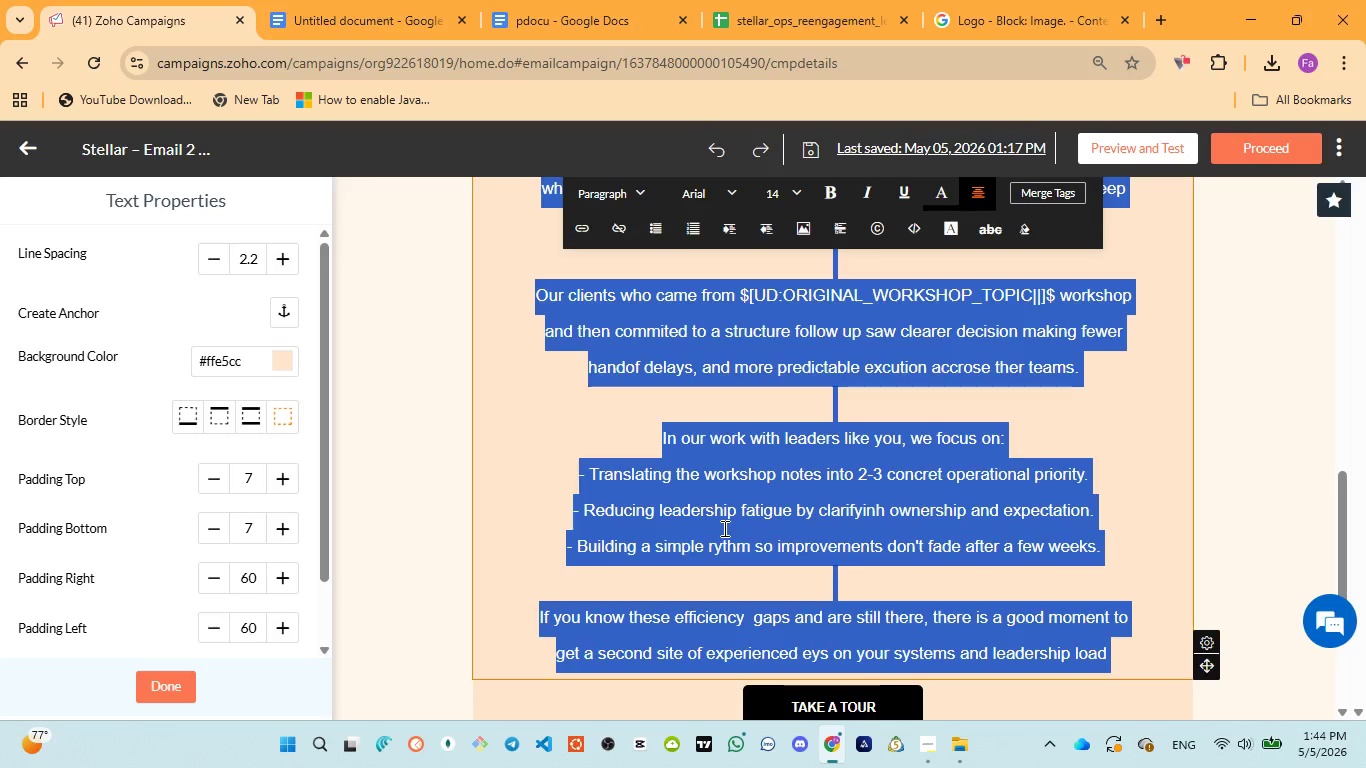 
key(Control+V)
 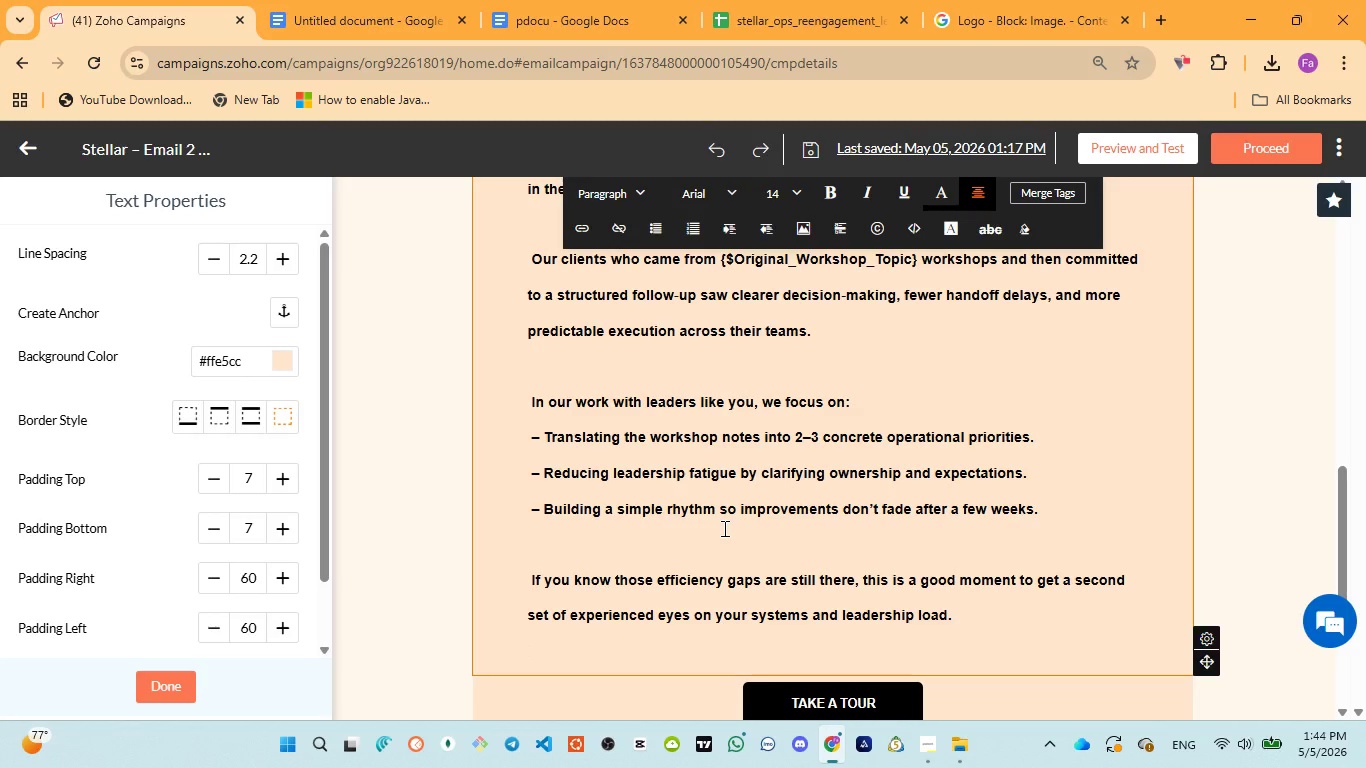 
scroll: coordinate [723, 528], scroll_direction: up, amount: 25.0
 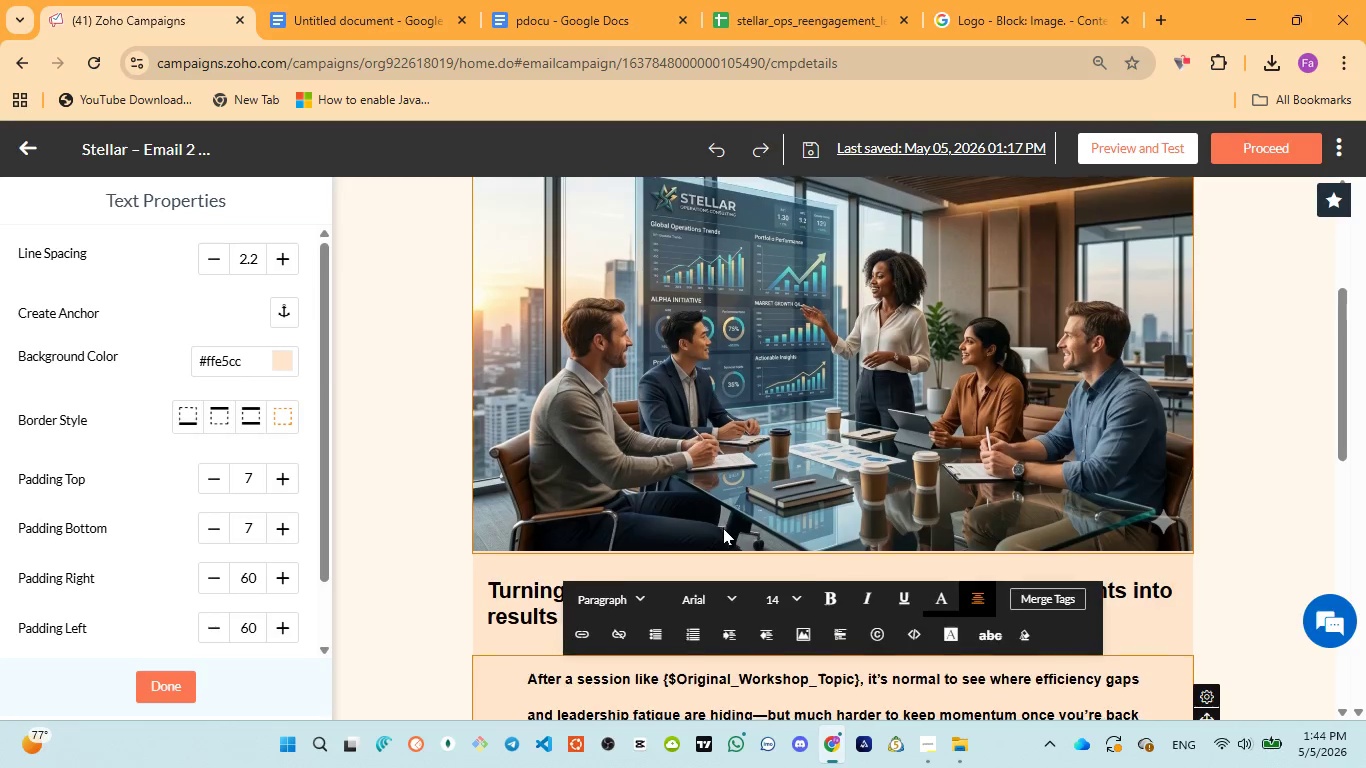 
scroll: coordinate [723, 528], scroll_direction: down, amount: 1.0
 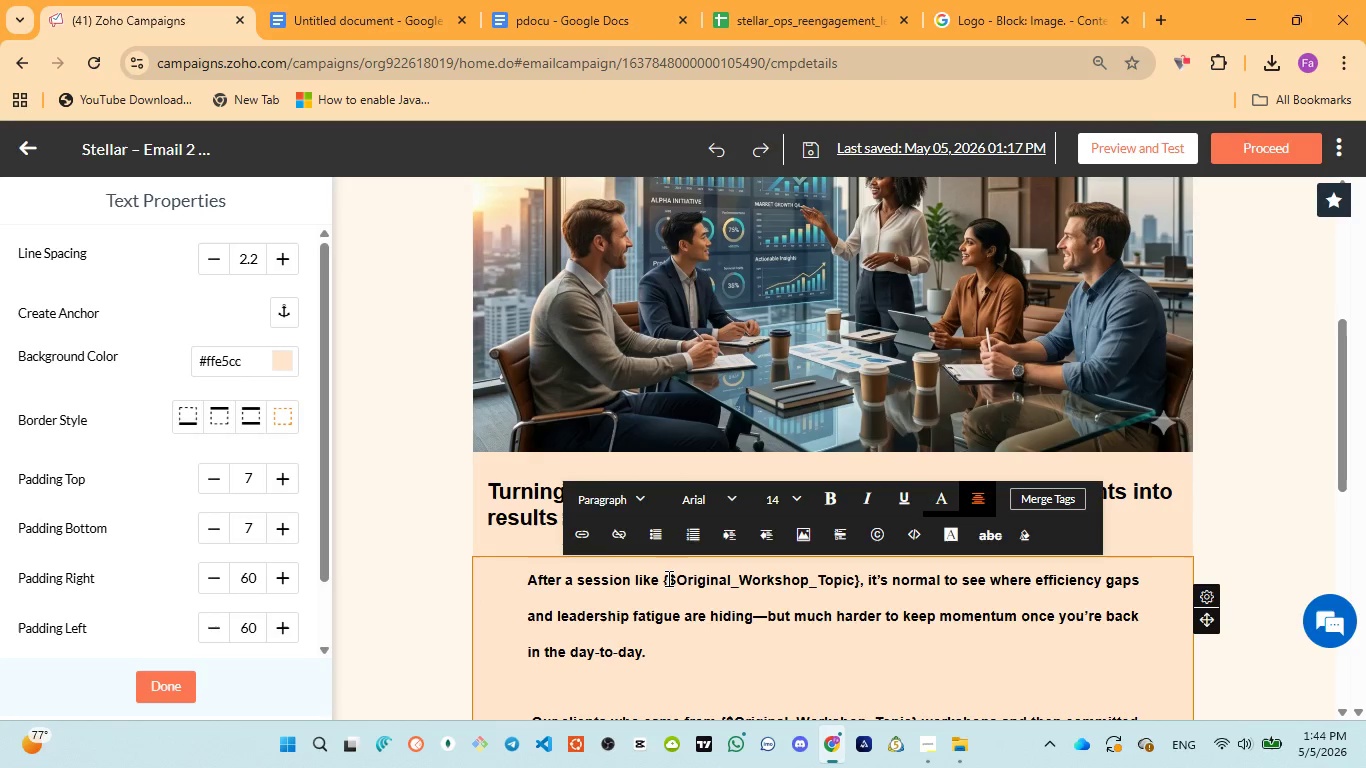 
left_click_drag(start_coordinate=[661, 580], to_coordinate=[860, 570])
 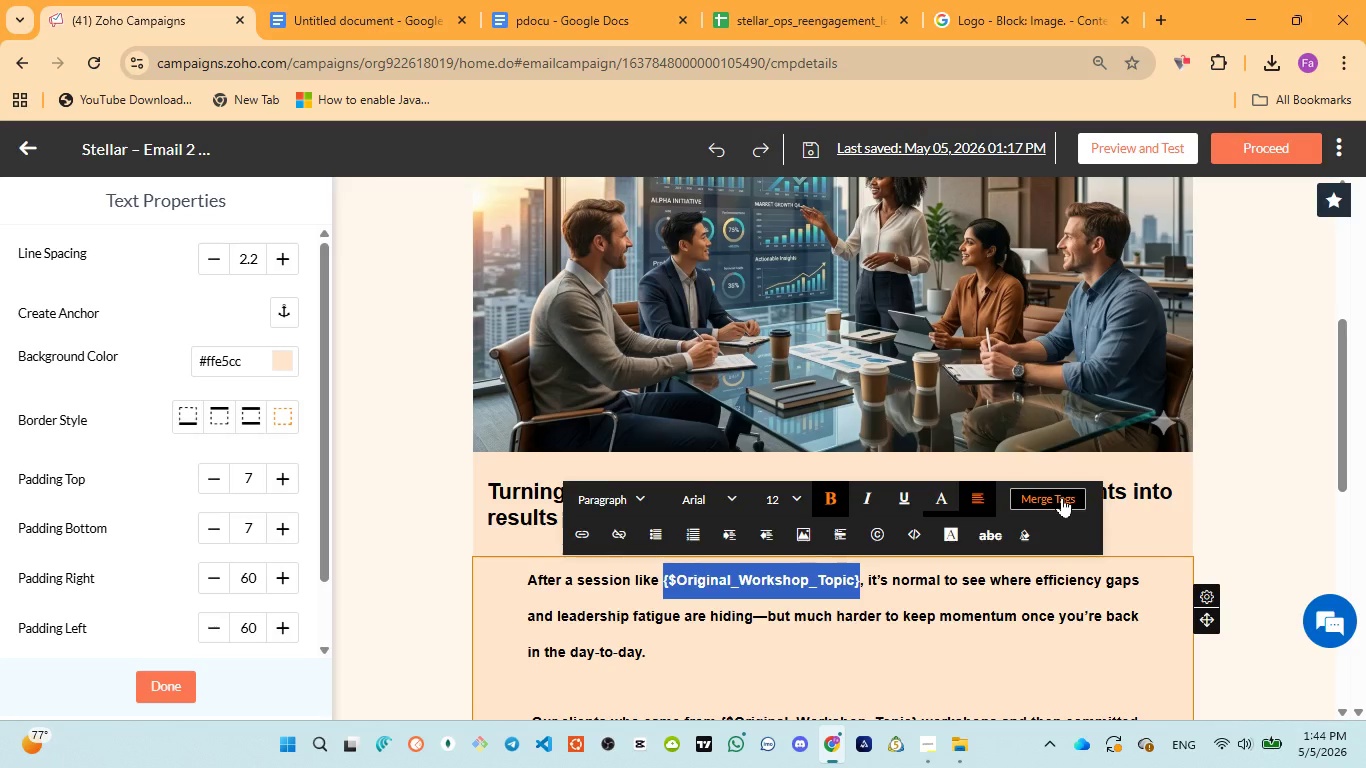 
left_click([1062, 497])
 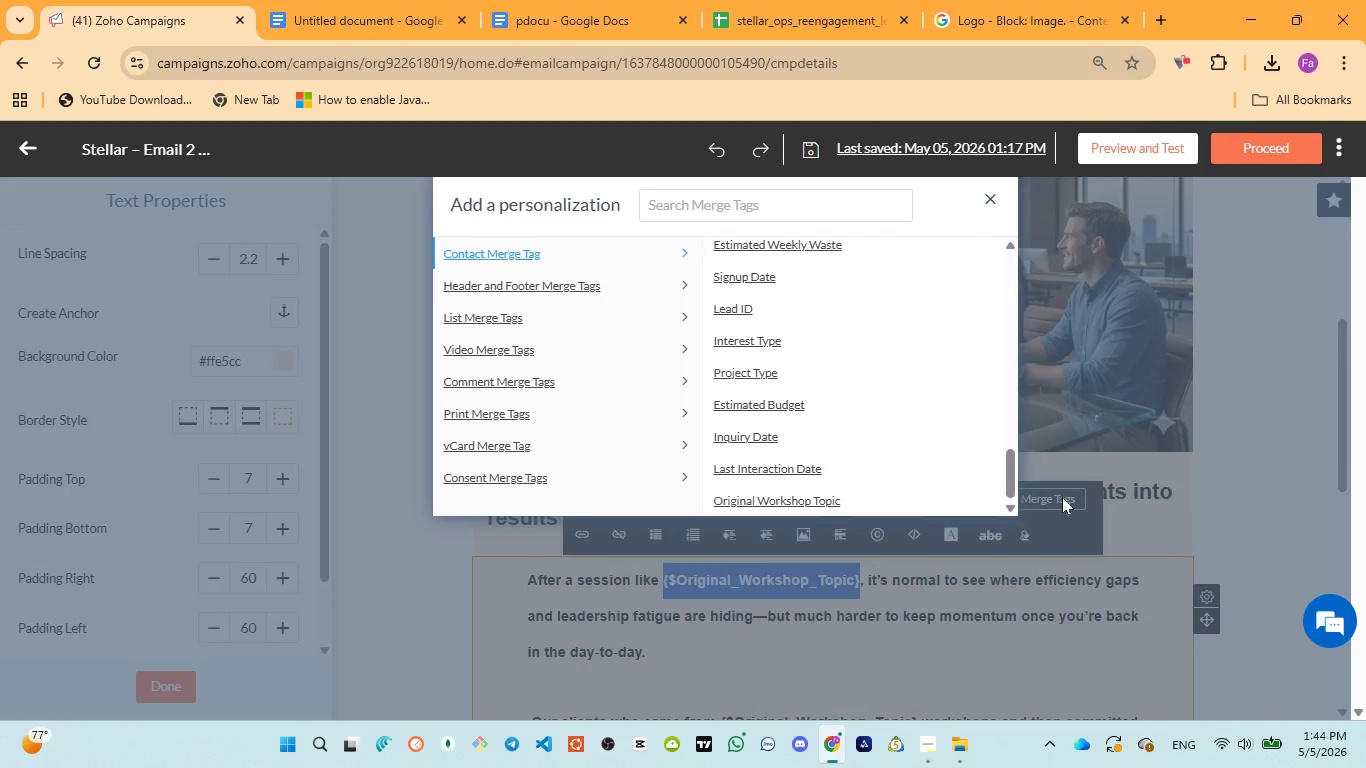 
wait(6.61)
 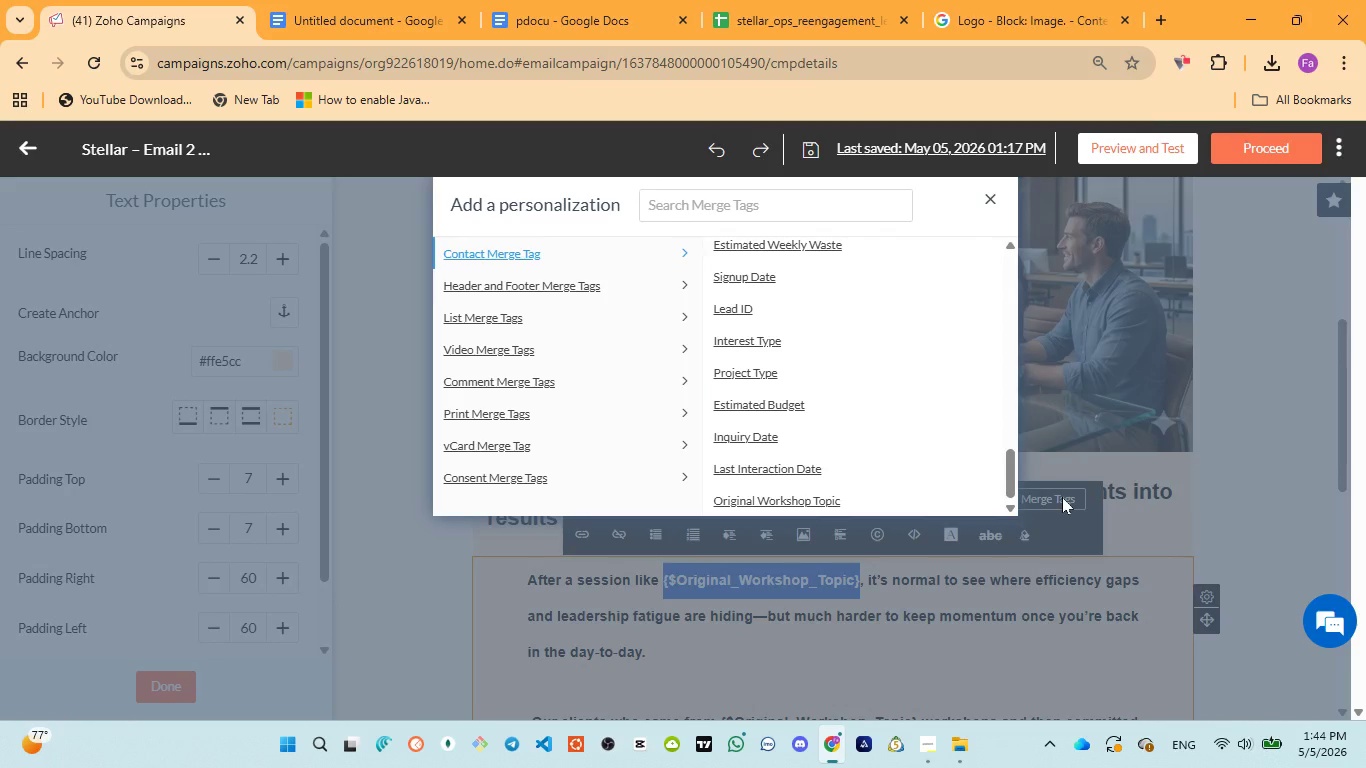 
left_click([782, 497])
 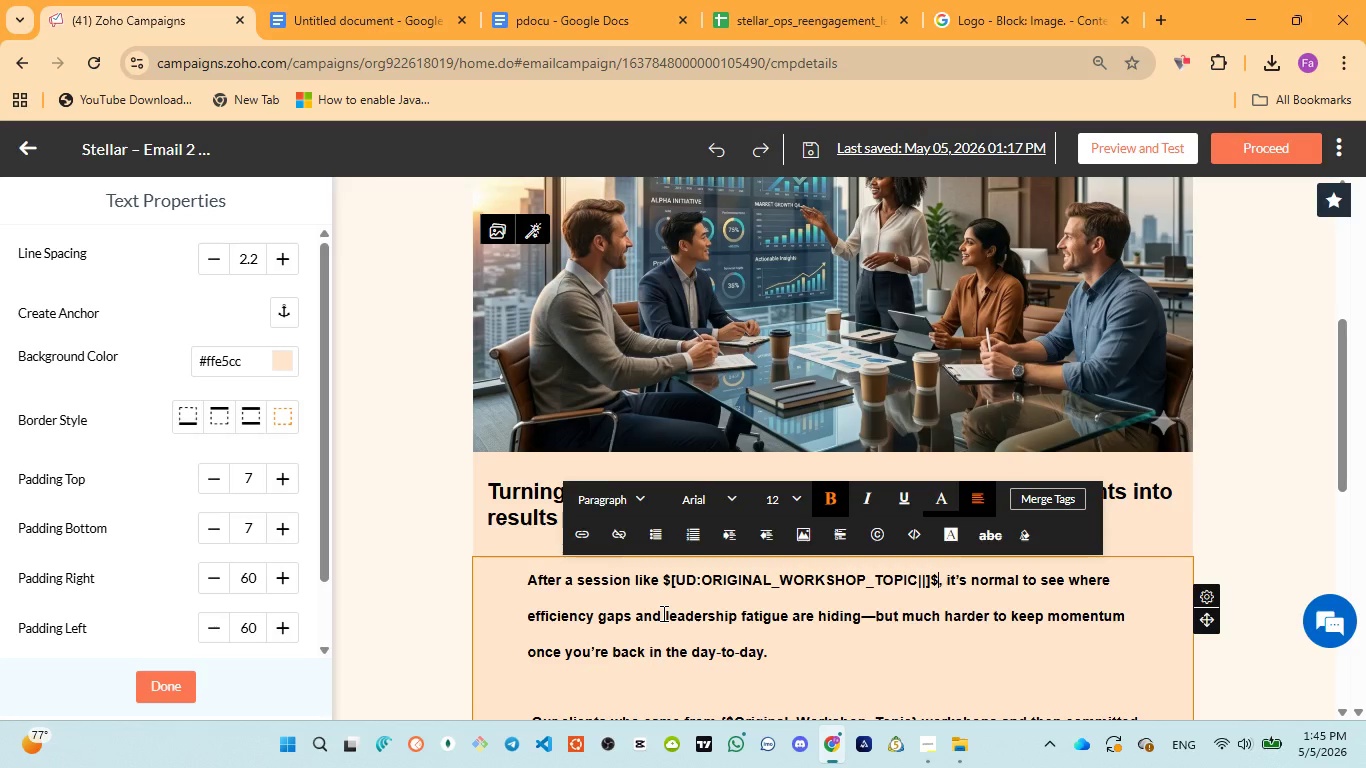 
wait(11.59)
 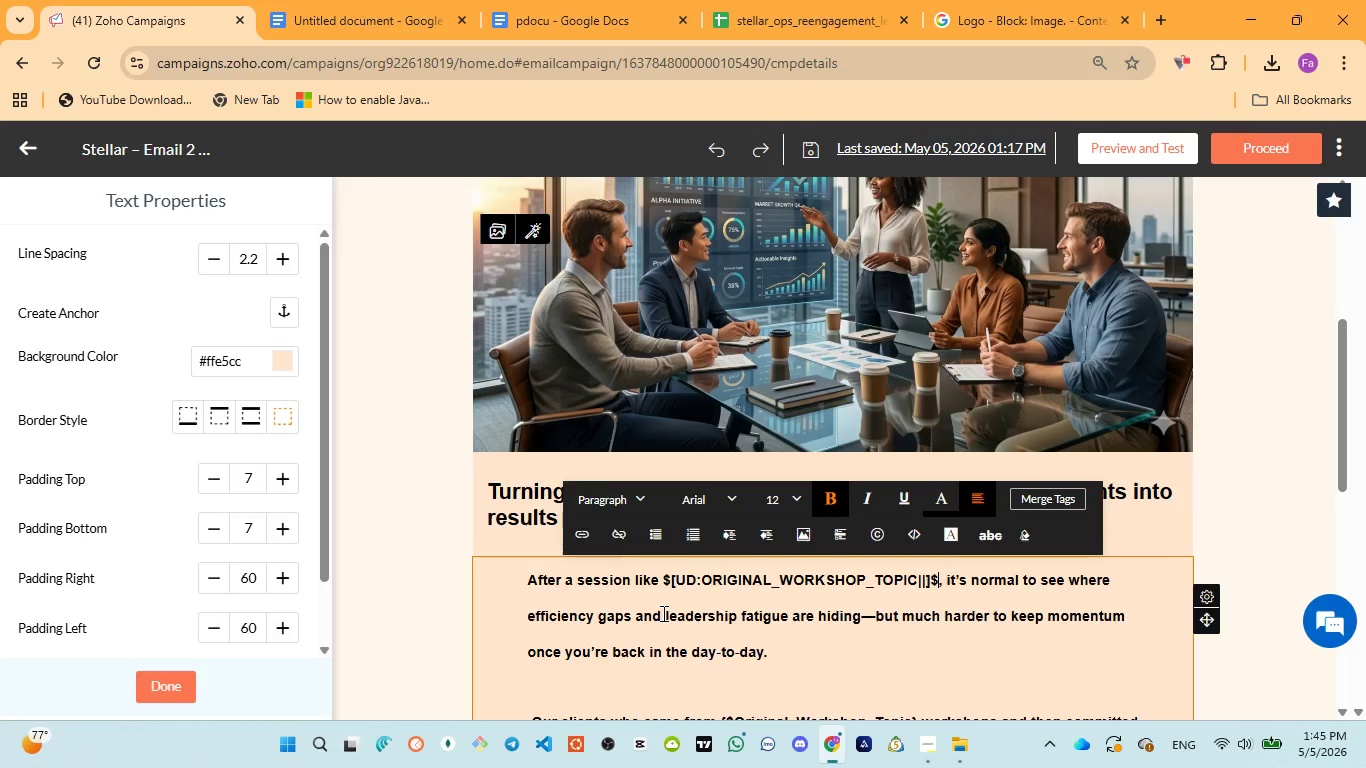 
scroll: coordinate [827, 634], scroll_direction: down, amount: 2.0
 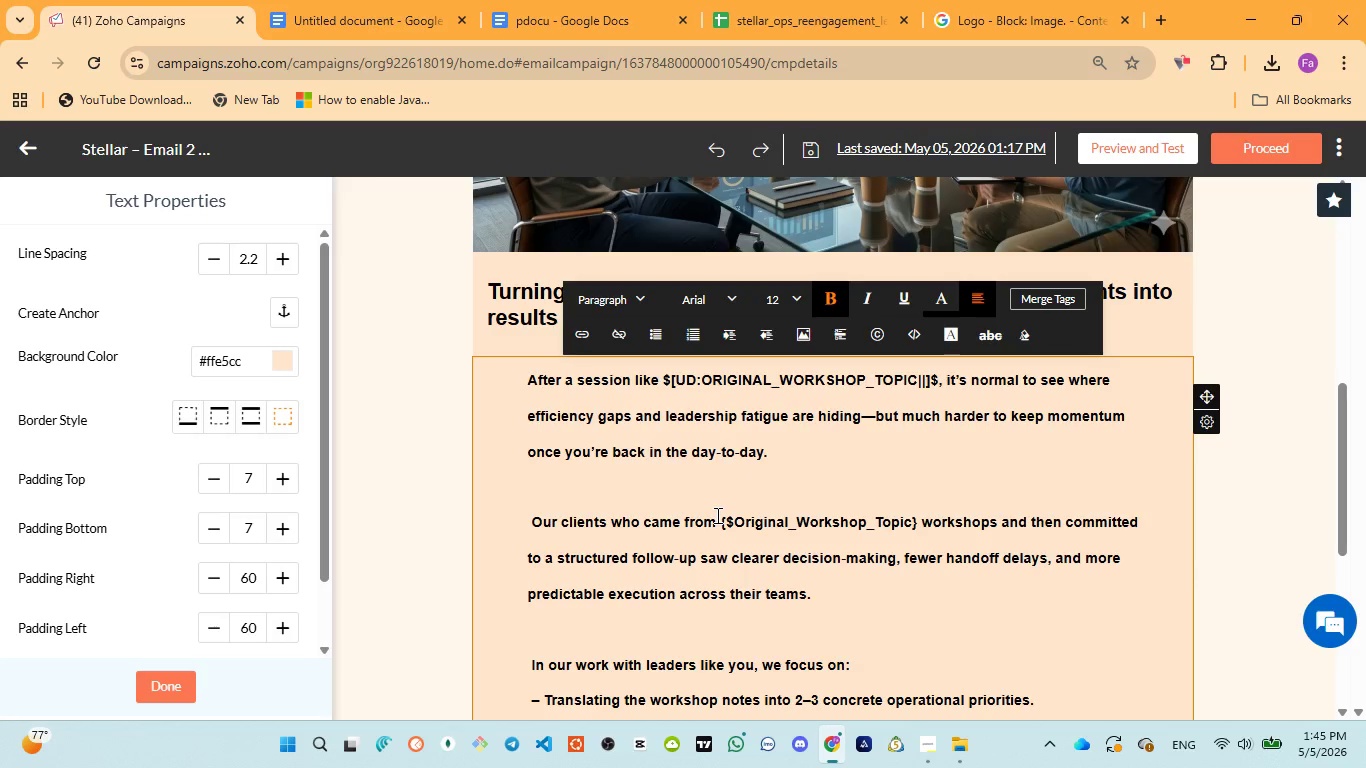 
left_click_drag(start_coordinate=[722, 516], to_coordinate=[916, 520])
 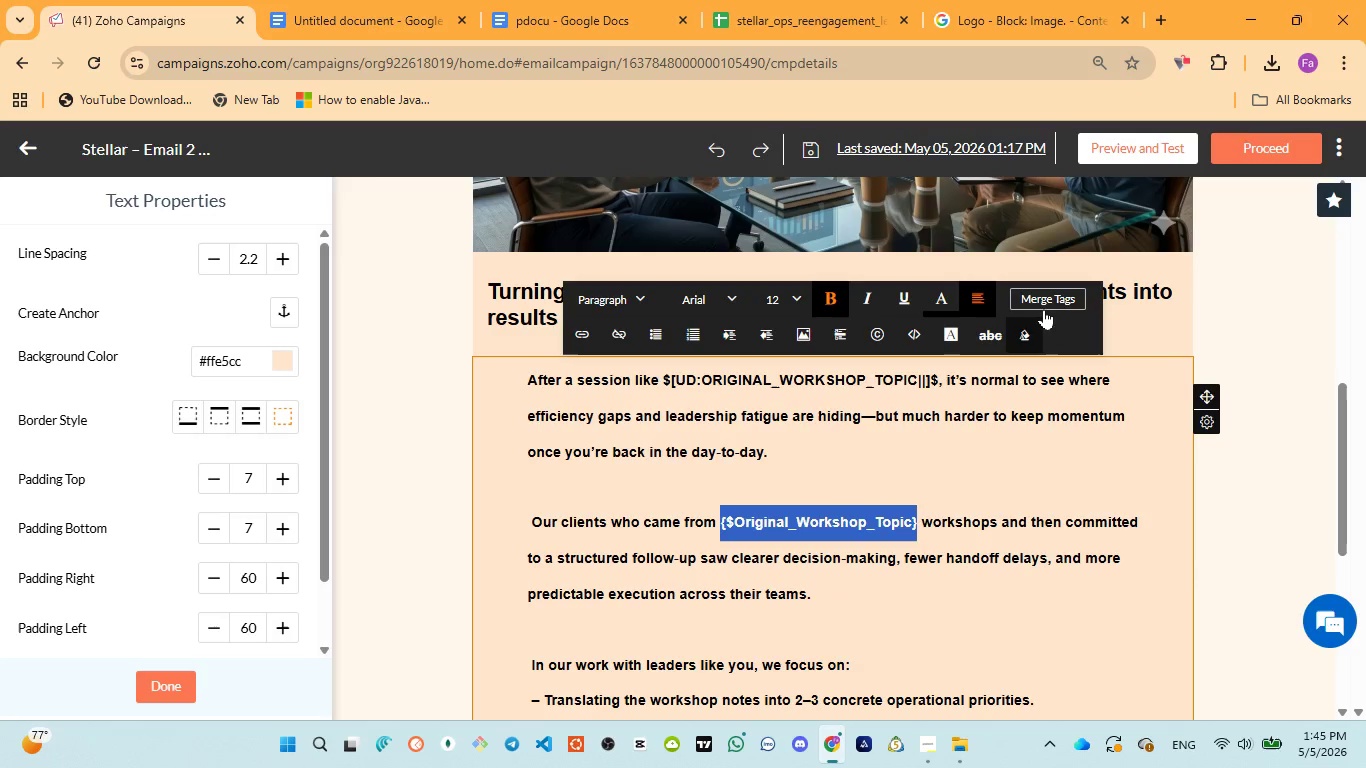 
left_click([1052, 298])
 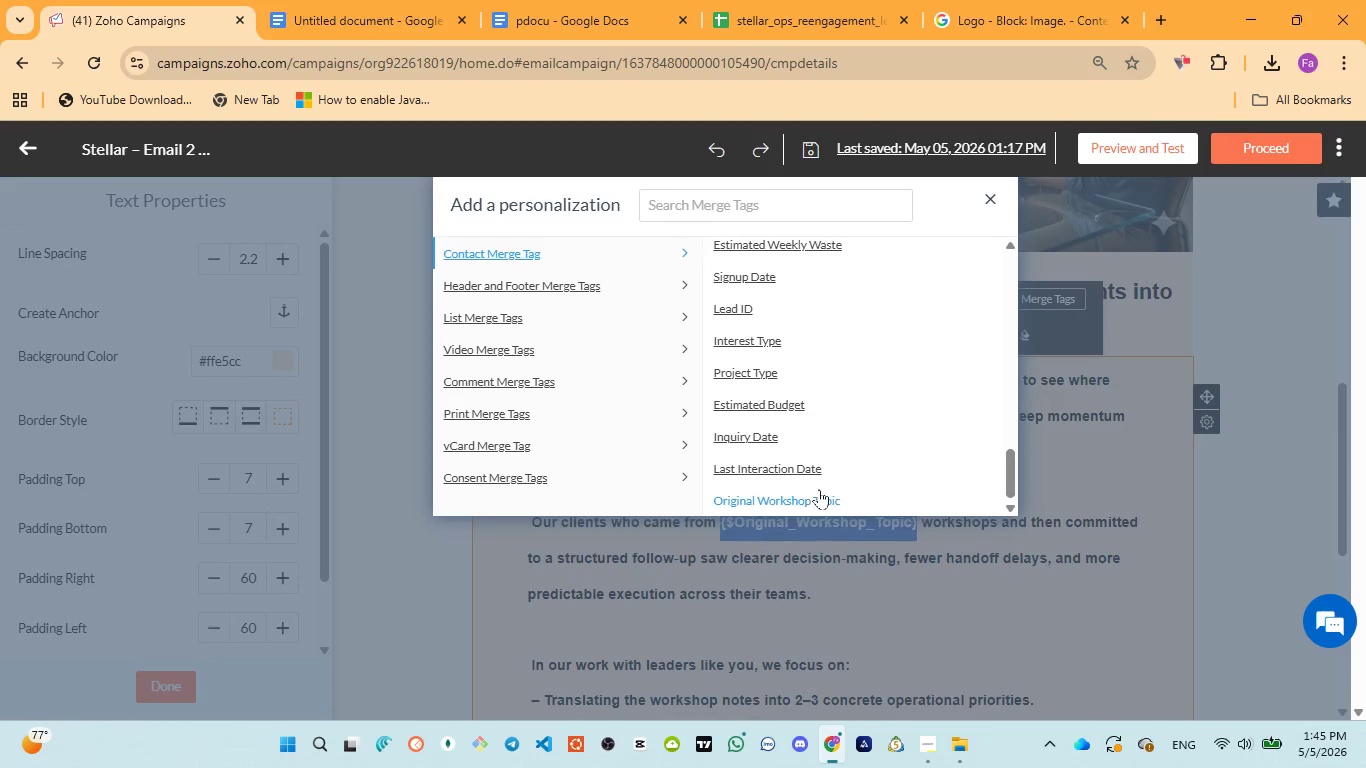 
left_click([801, 497])
 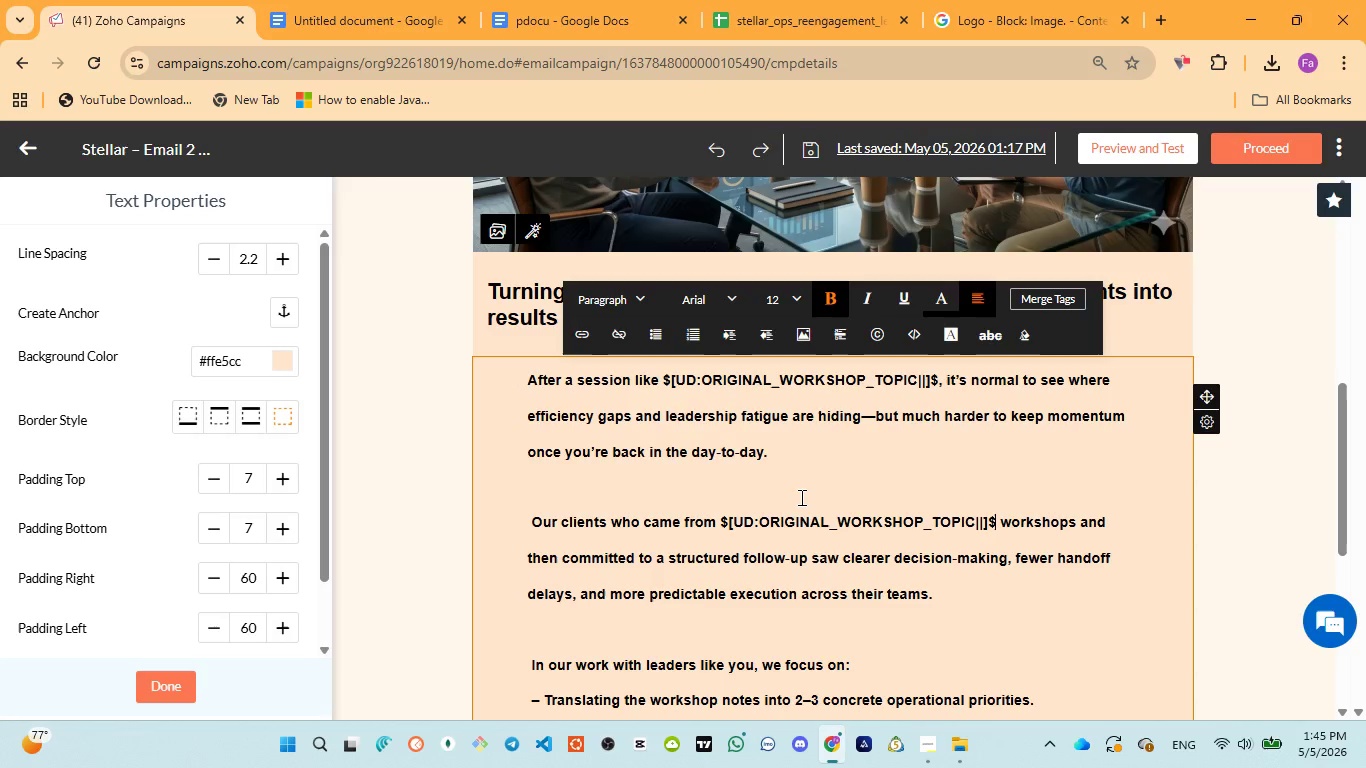 
wait(10.66)
 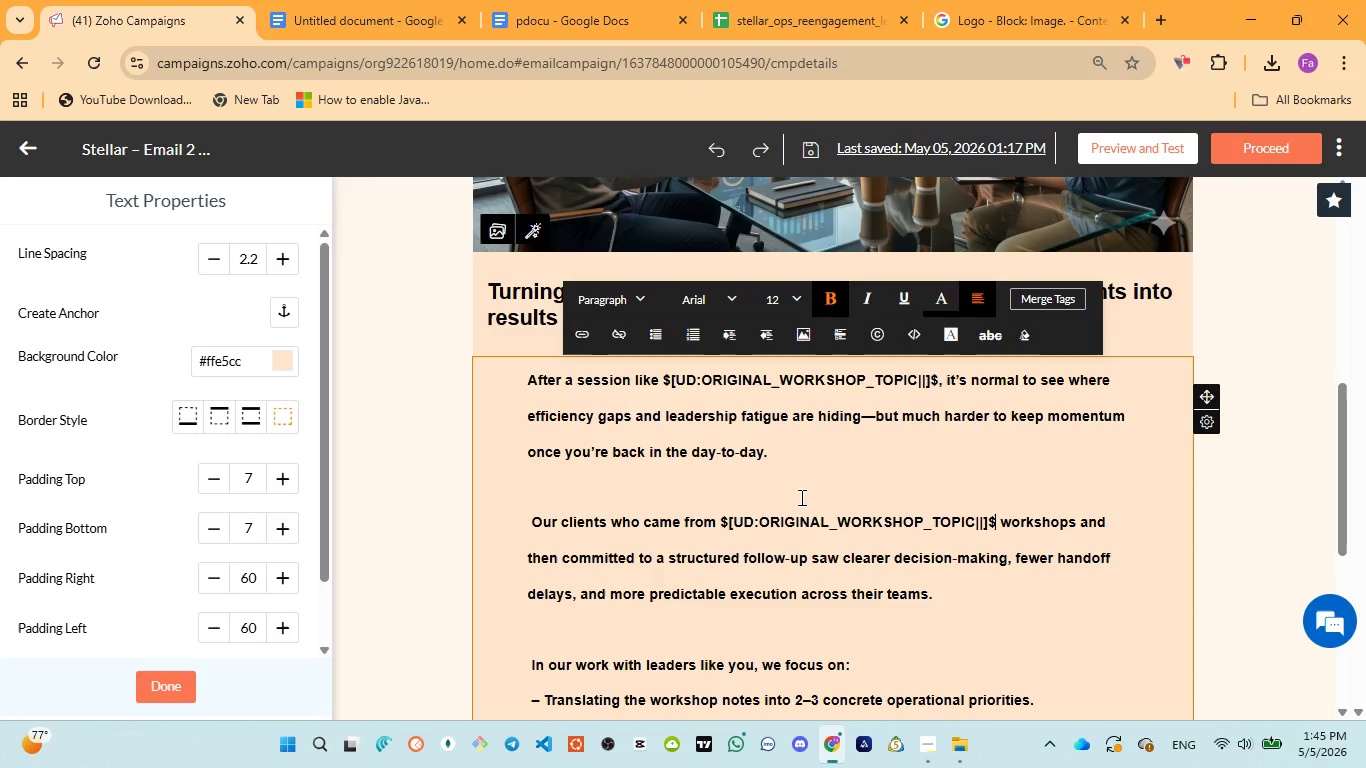 
scroll: coordinate [771, 611], scroll_direction: down, amount: 1.0
 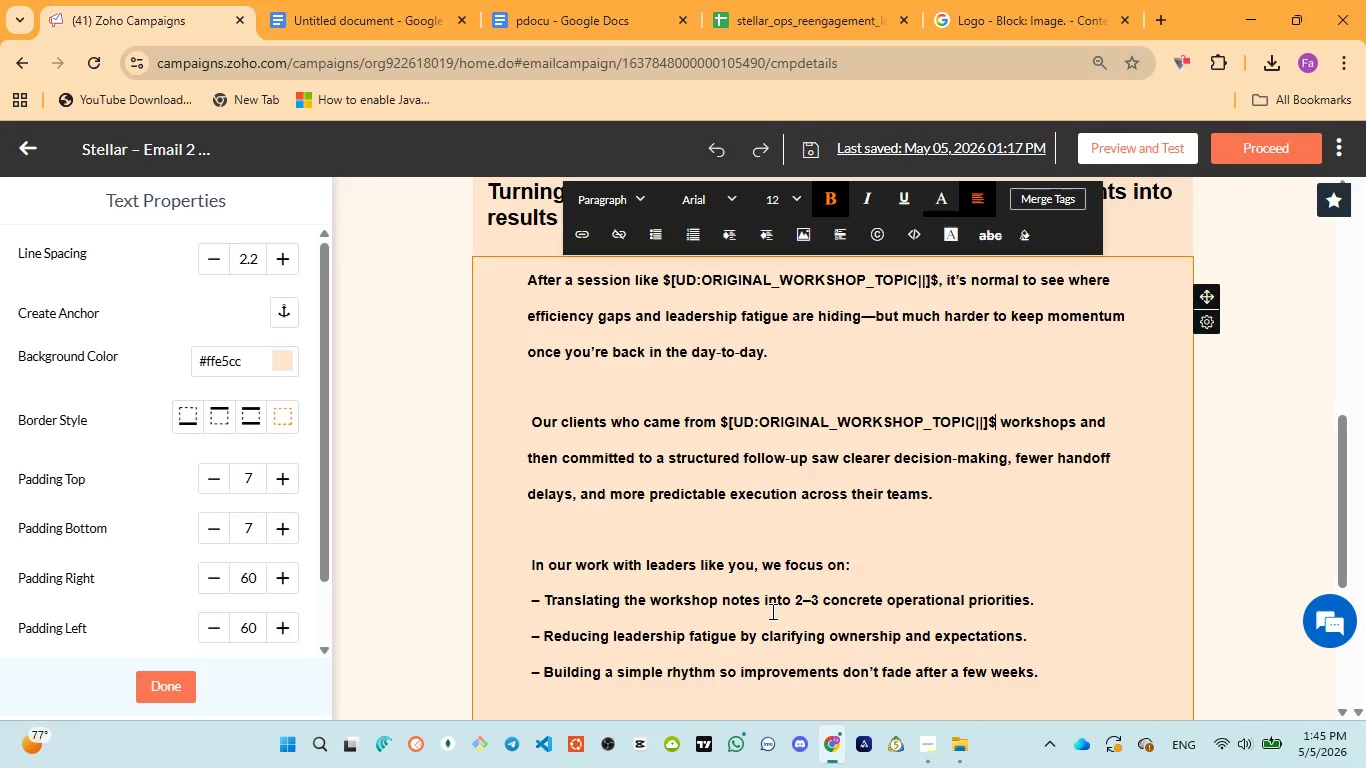 
wait(6.64)
 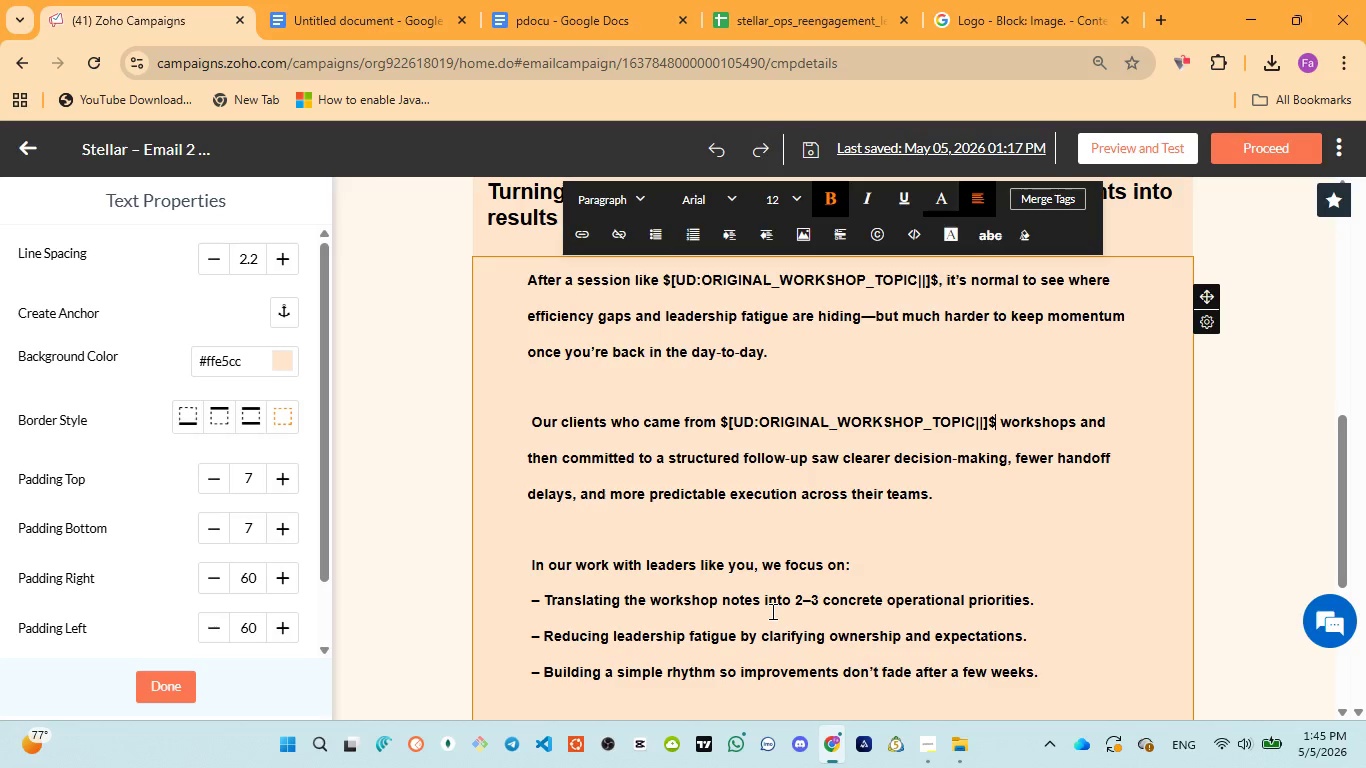 
scroll: coordinate [771, 611], scroll_direction: down, amount: 2.0
 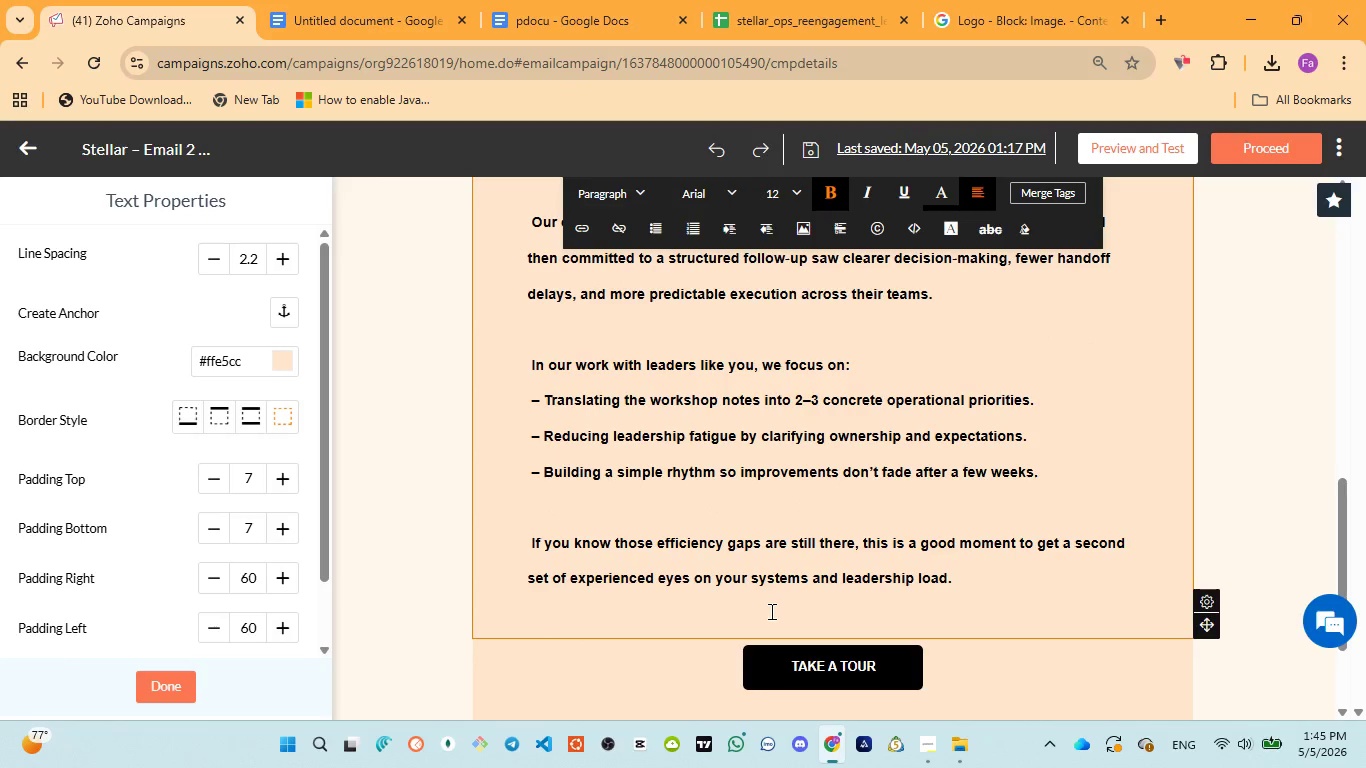 
scroll: coordinate [770, 611], scroll_direction: up, amount: 6.0
 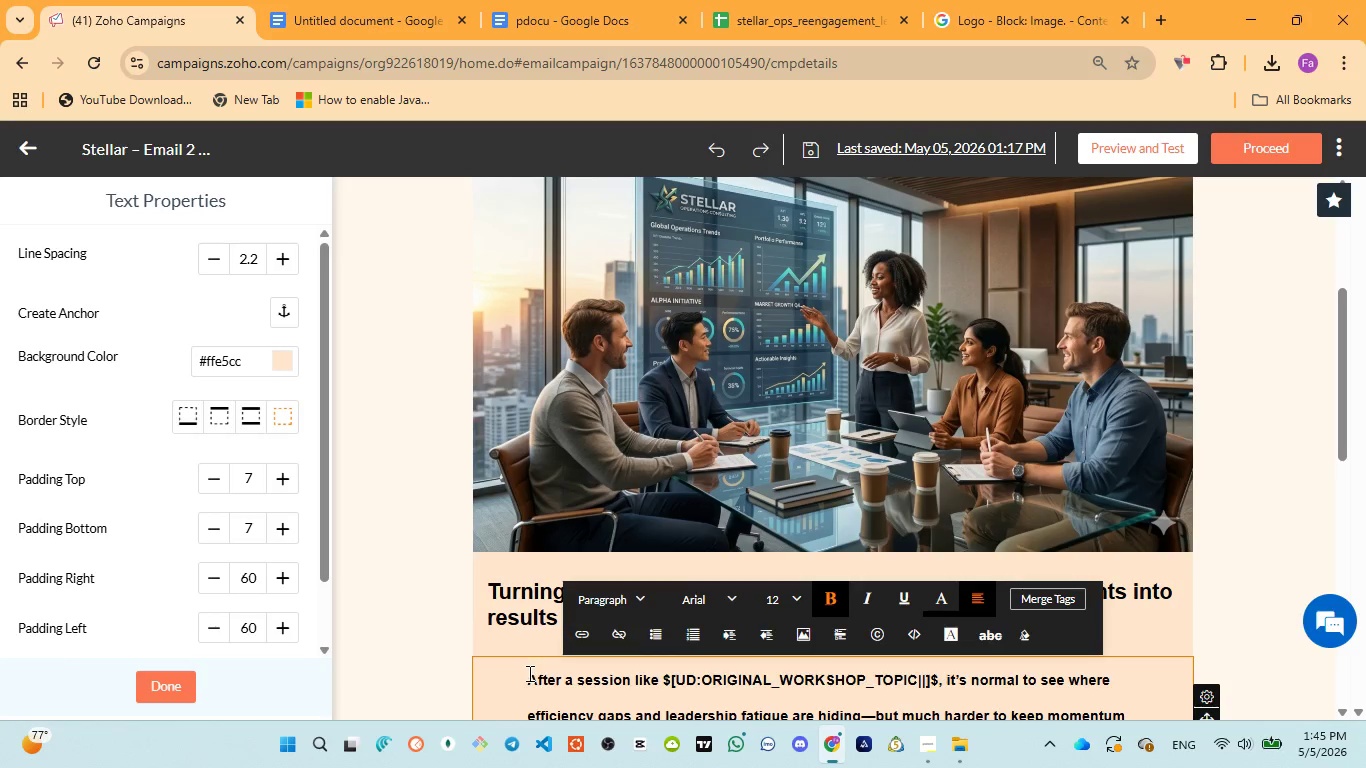 
left_click([528, 674])
 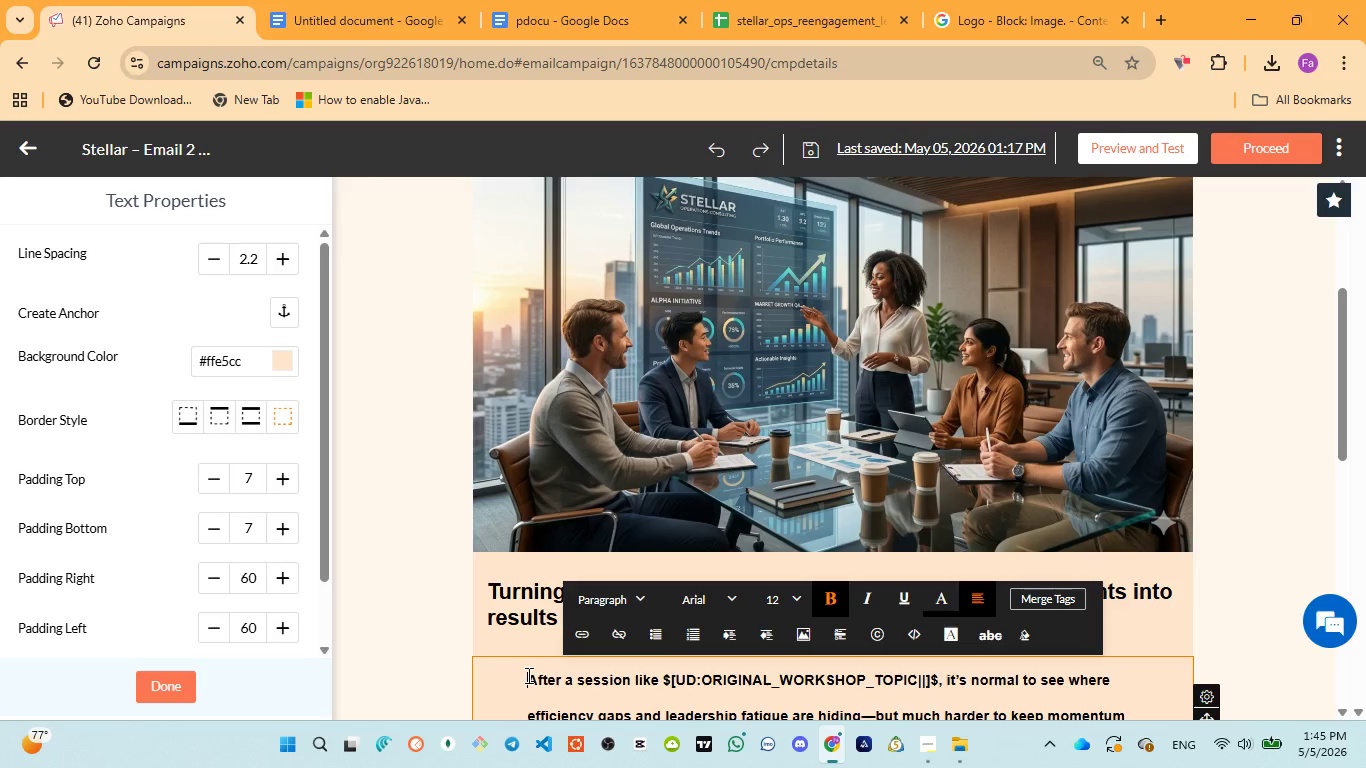 
key(Enter)
 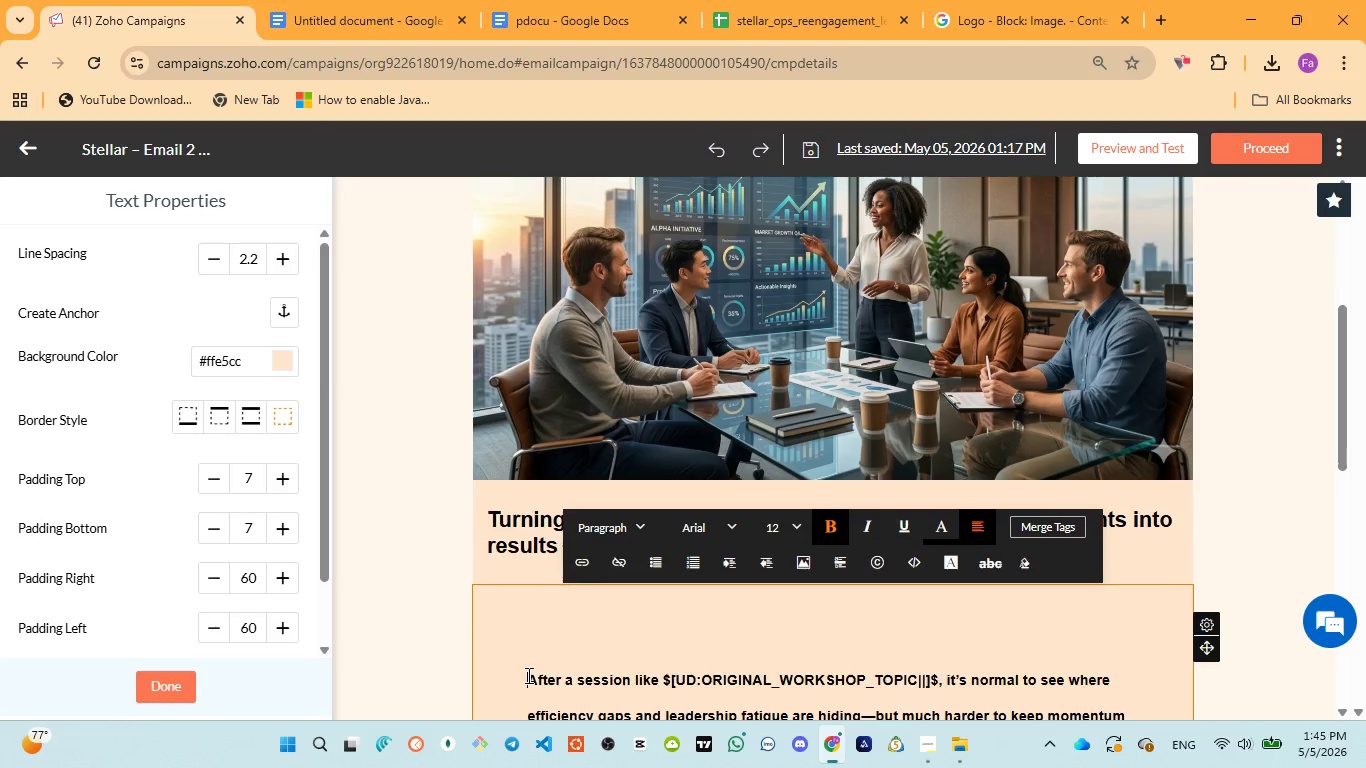 
key(Enter)
 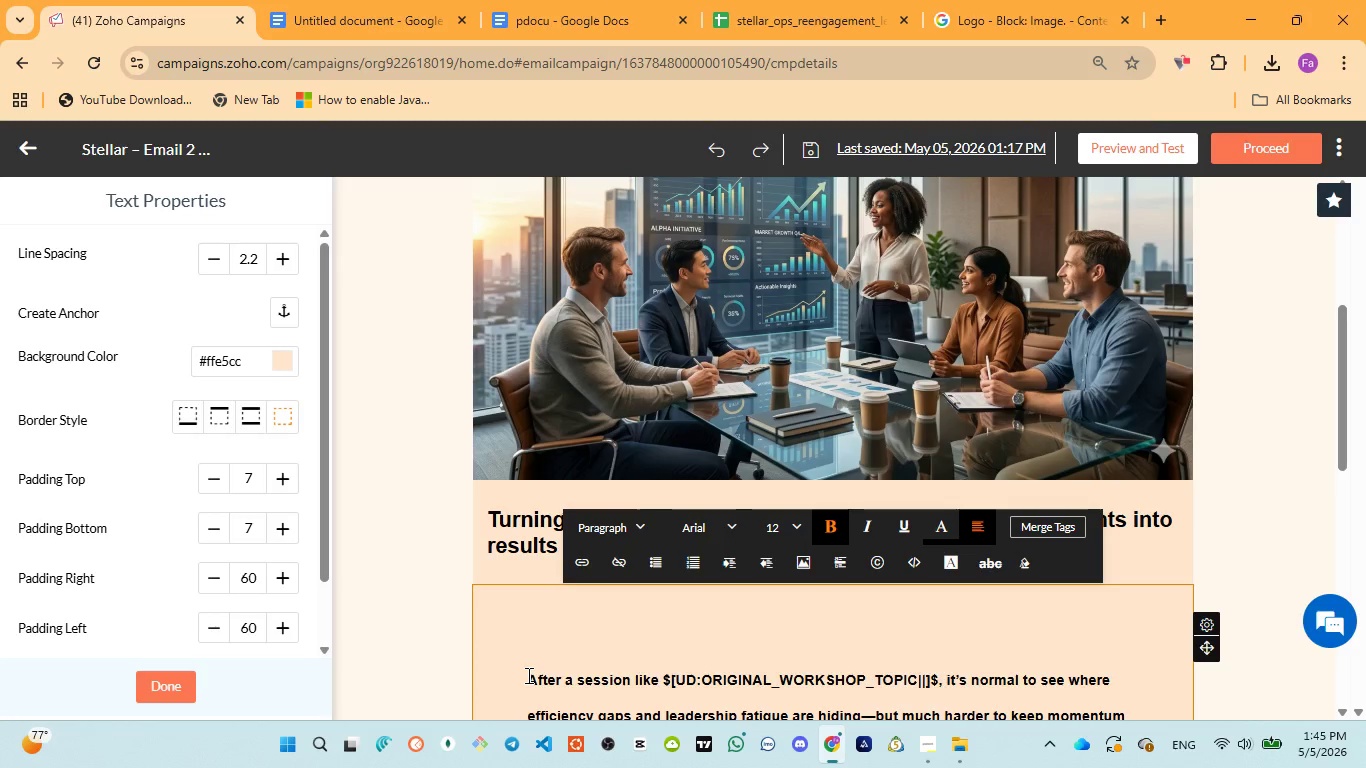 
key(ArrowUp)
 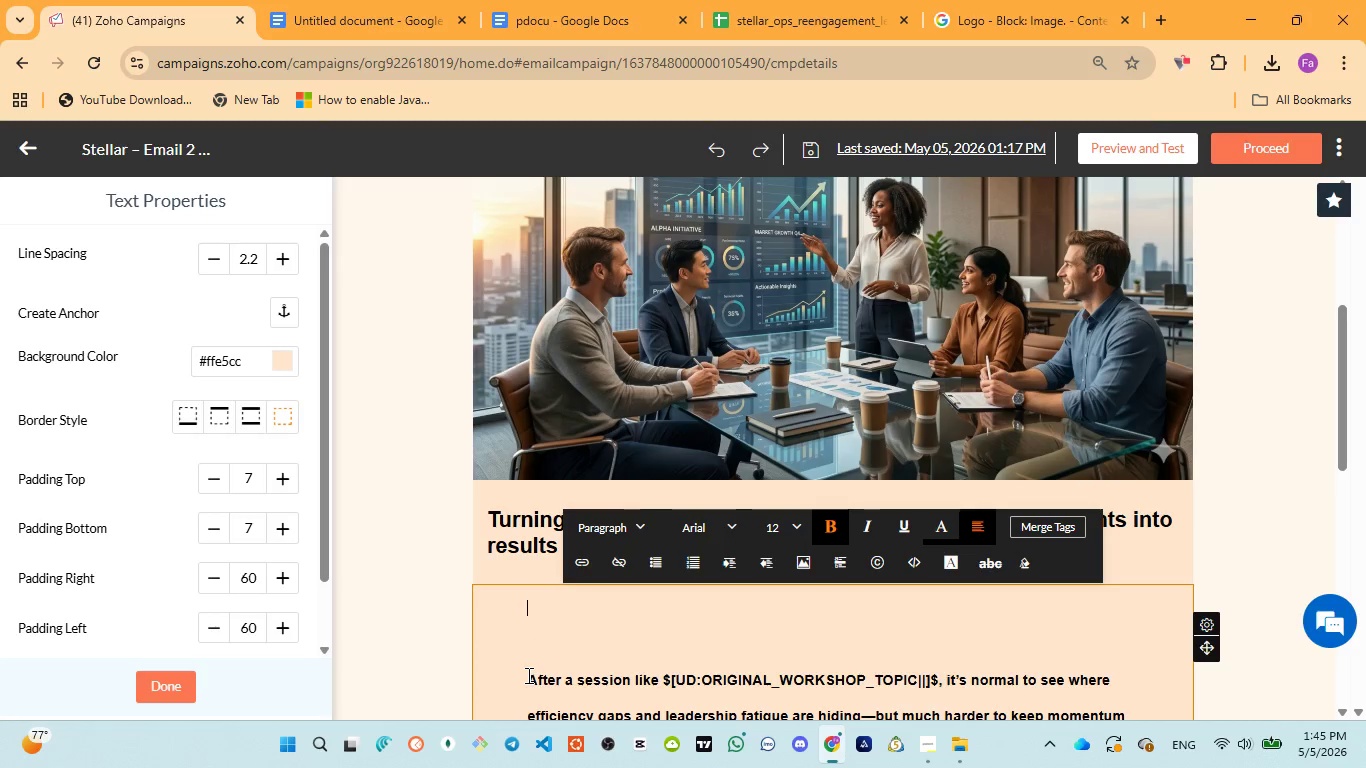 
key(ArrowUp)
 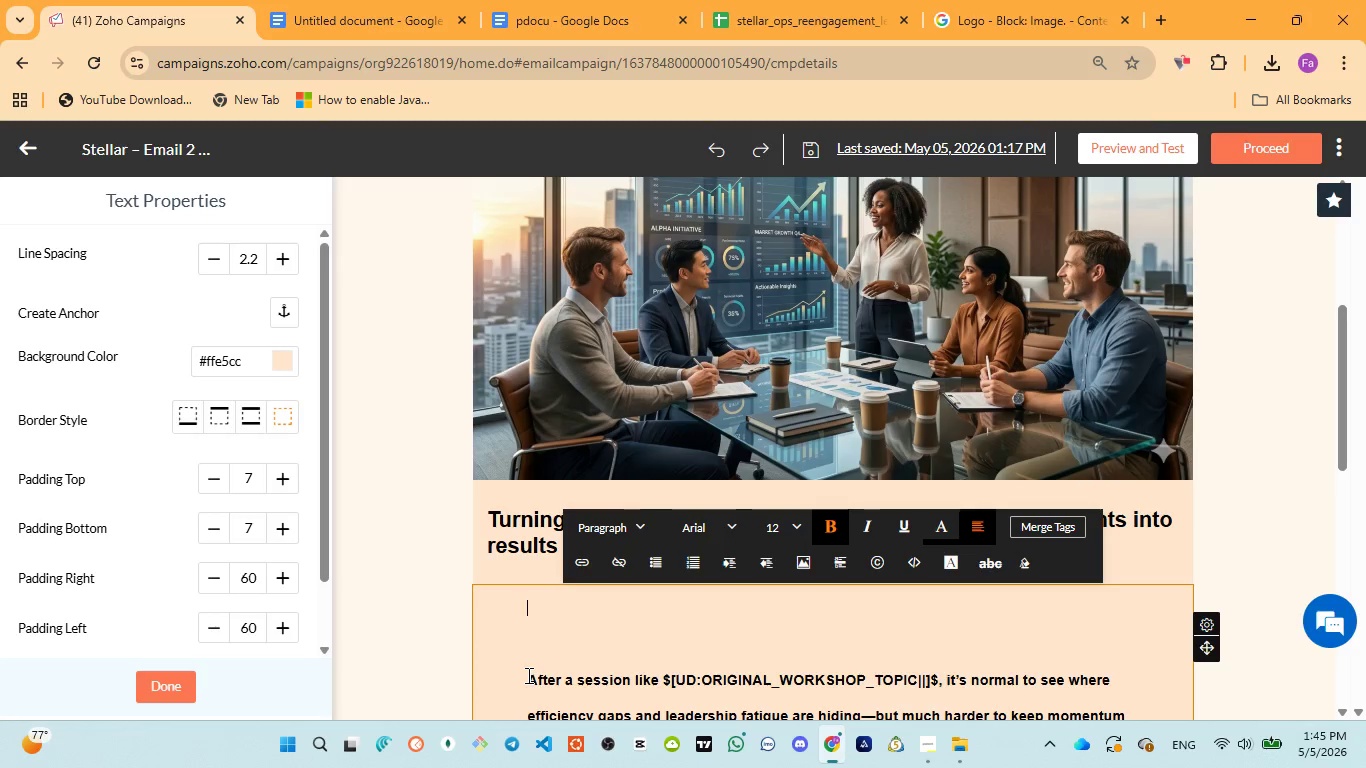 
key(ArrowUp)
 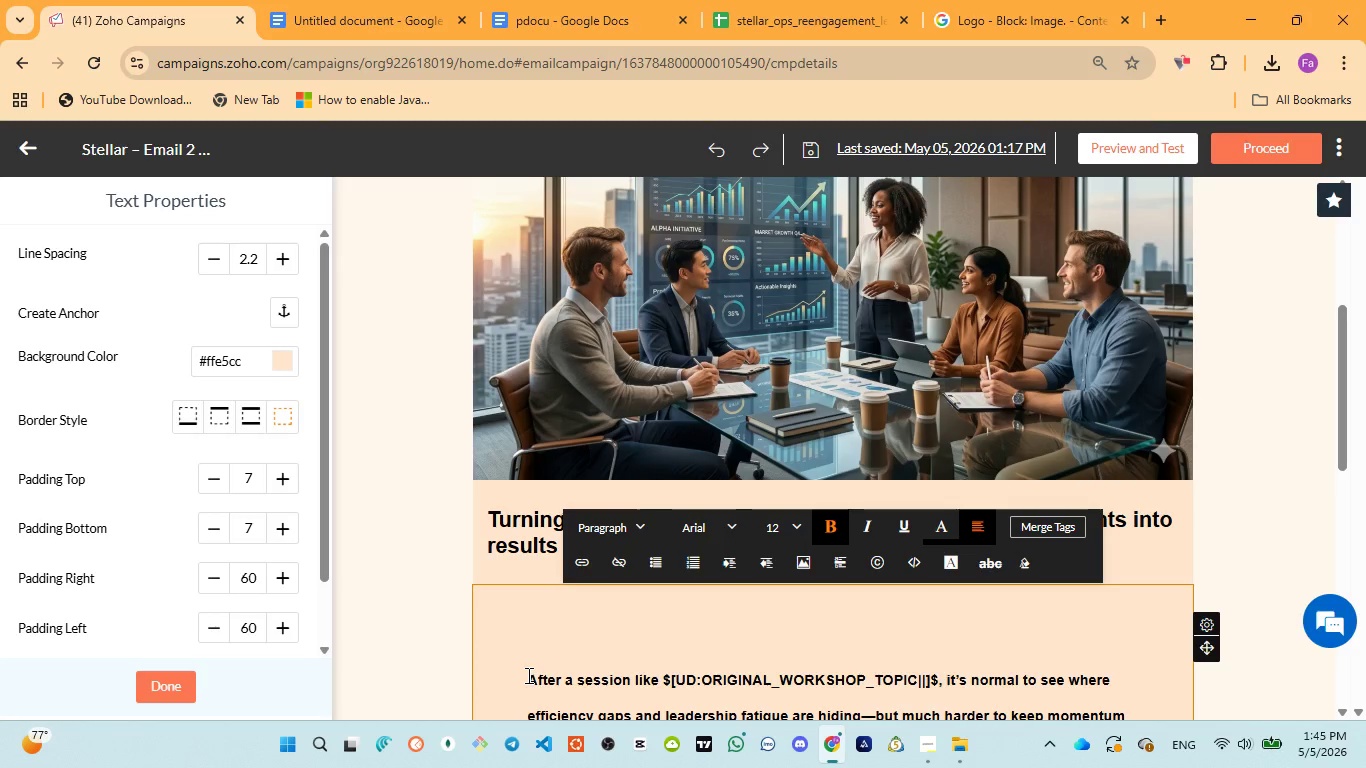 
type(Hi )
 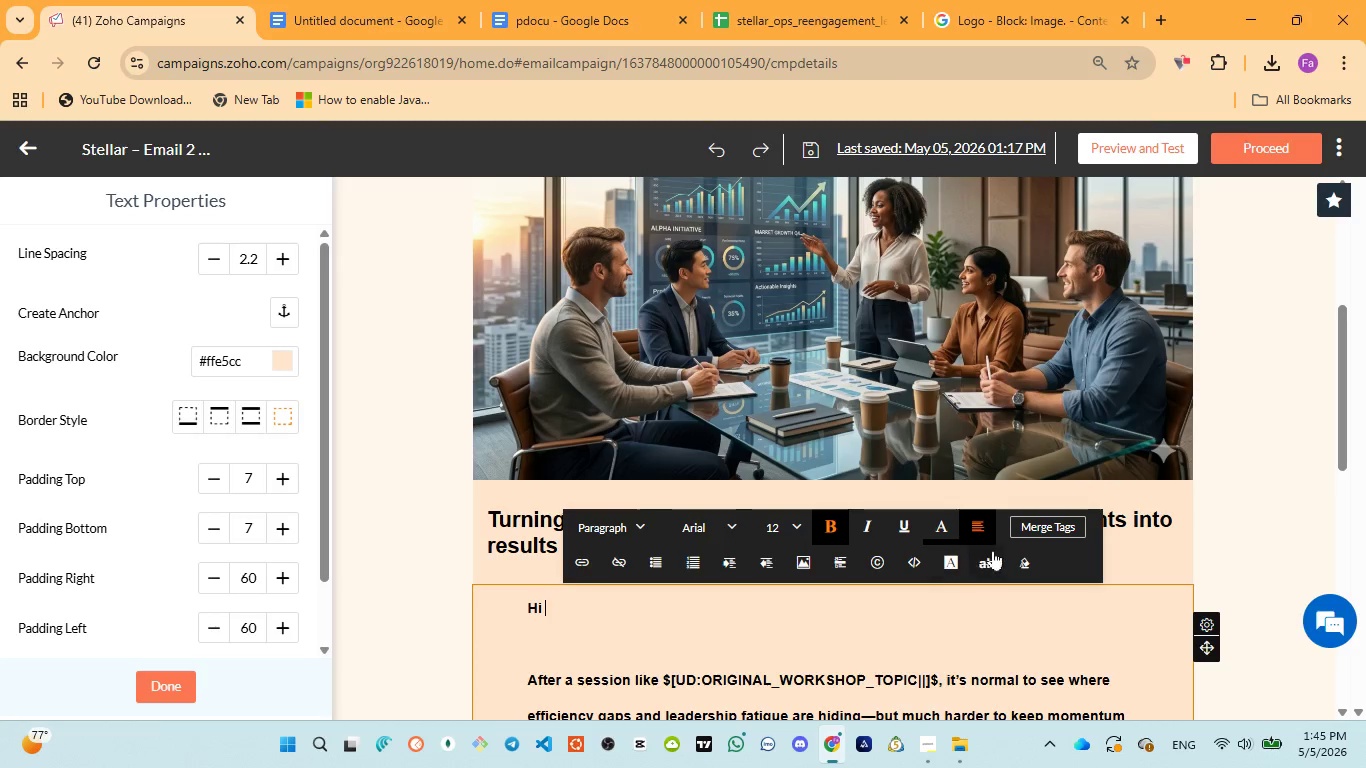 
left_click([1021, 533])
 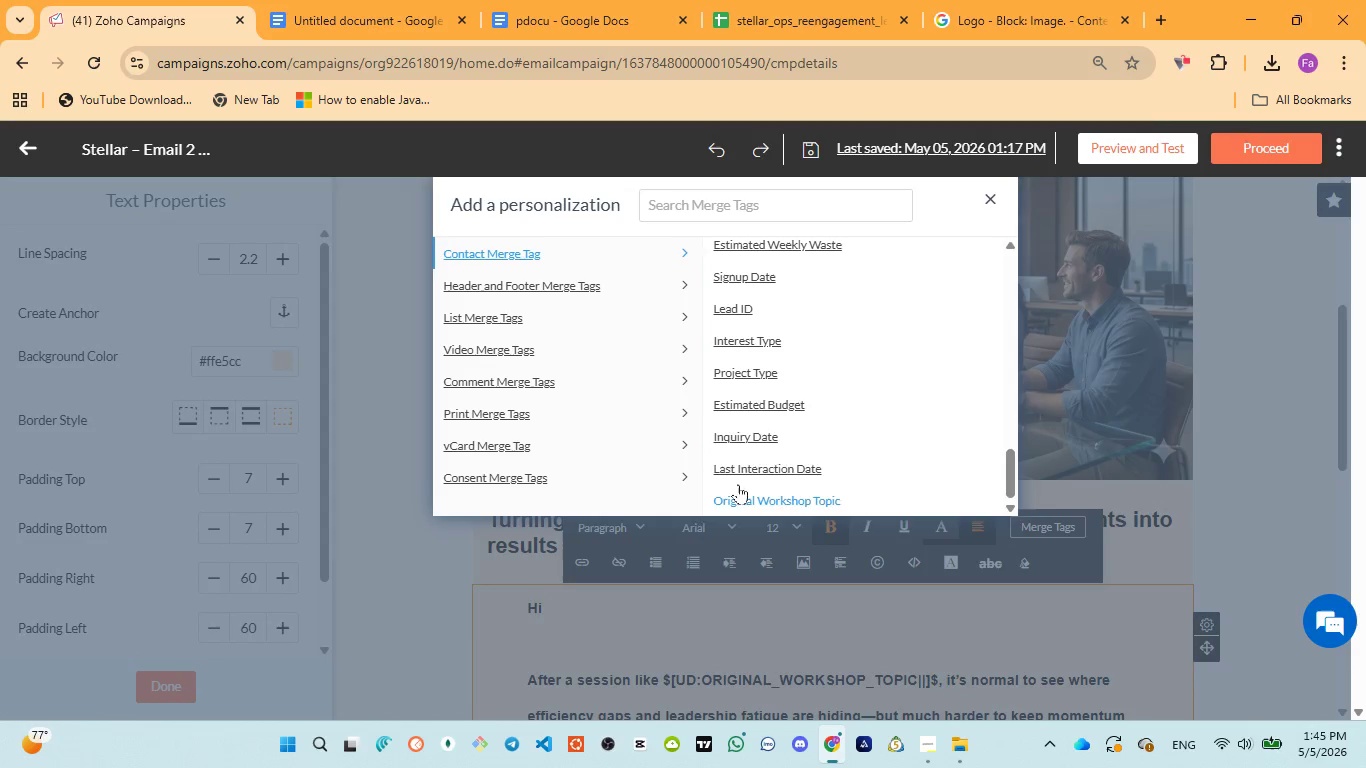 
scroll: coordinate [721, 423], scroll_direction: up, amount: 5.0
 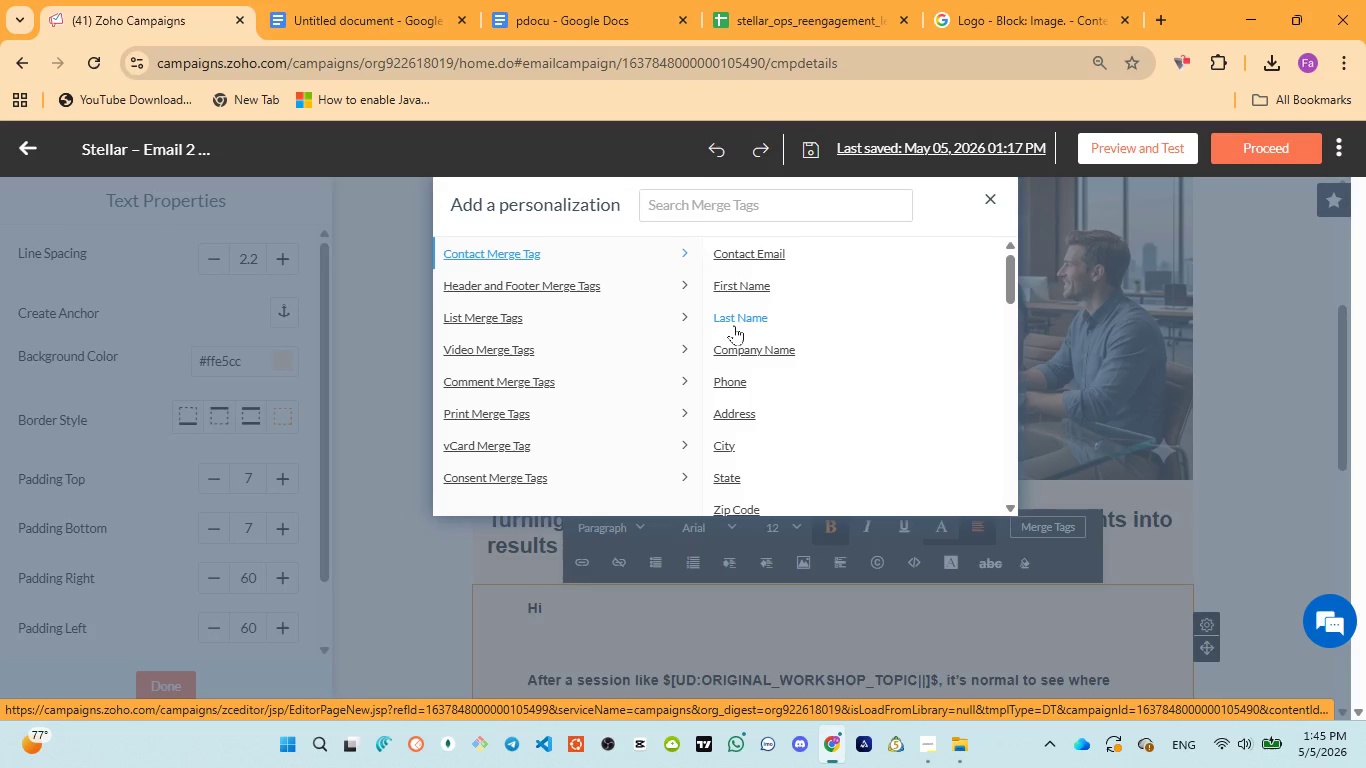 
left_click([737, 278])
 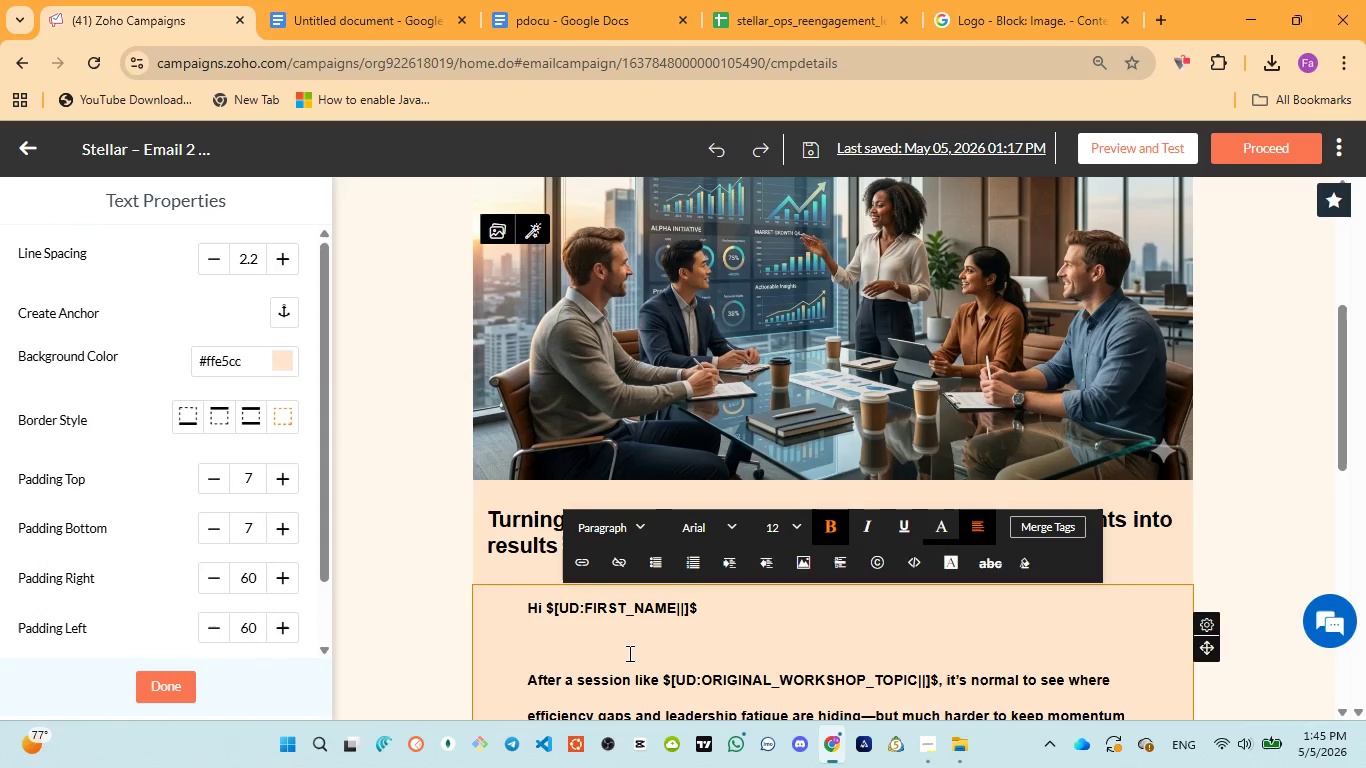 
left_click([611, 652])
 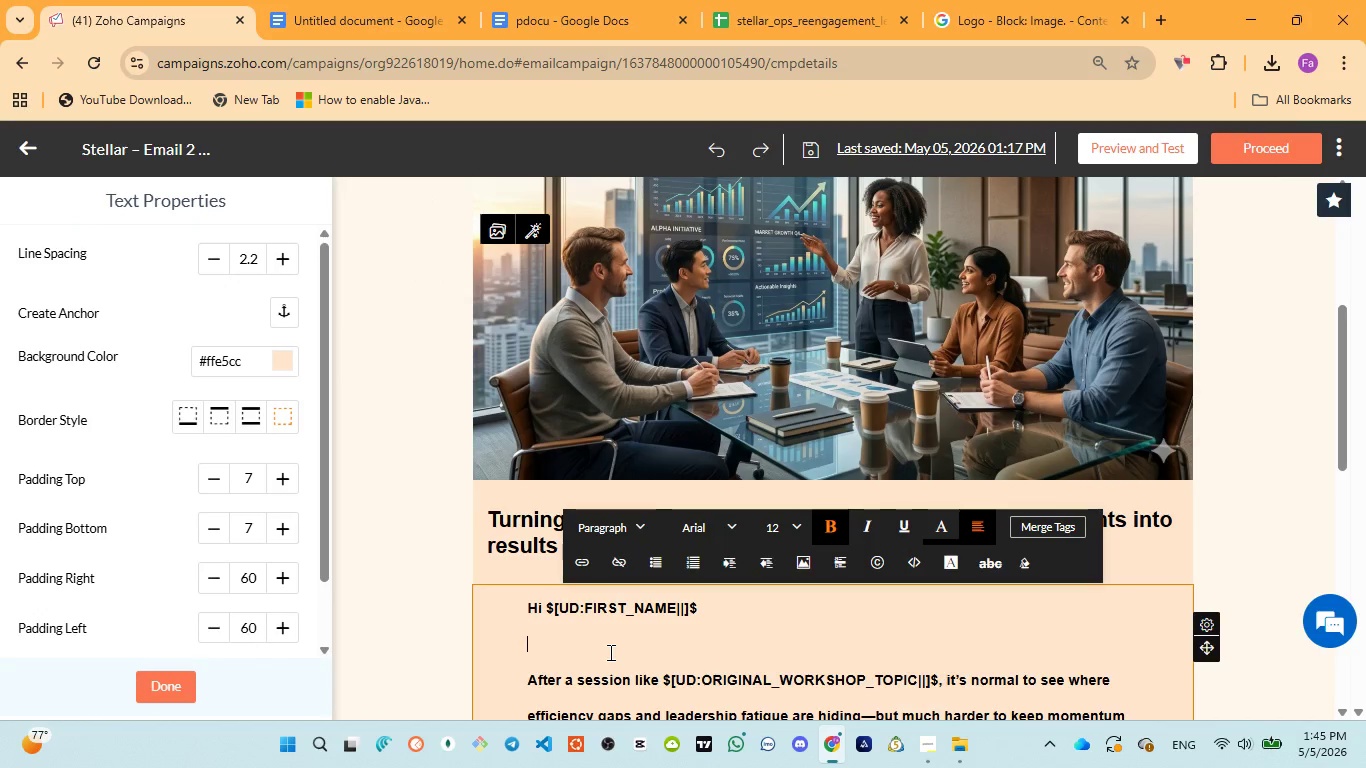 
key(Backspace)
 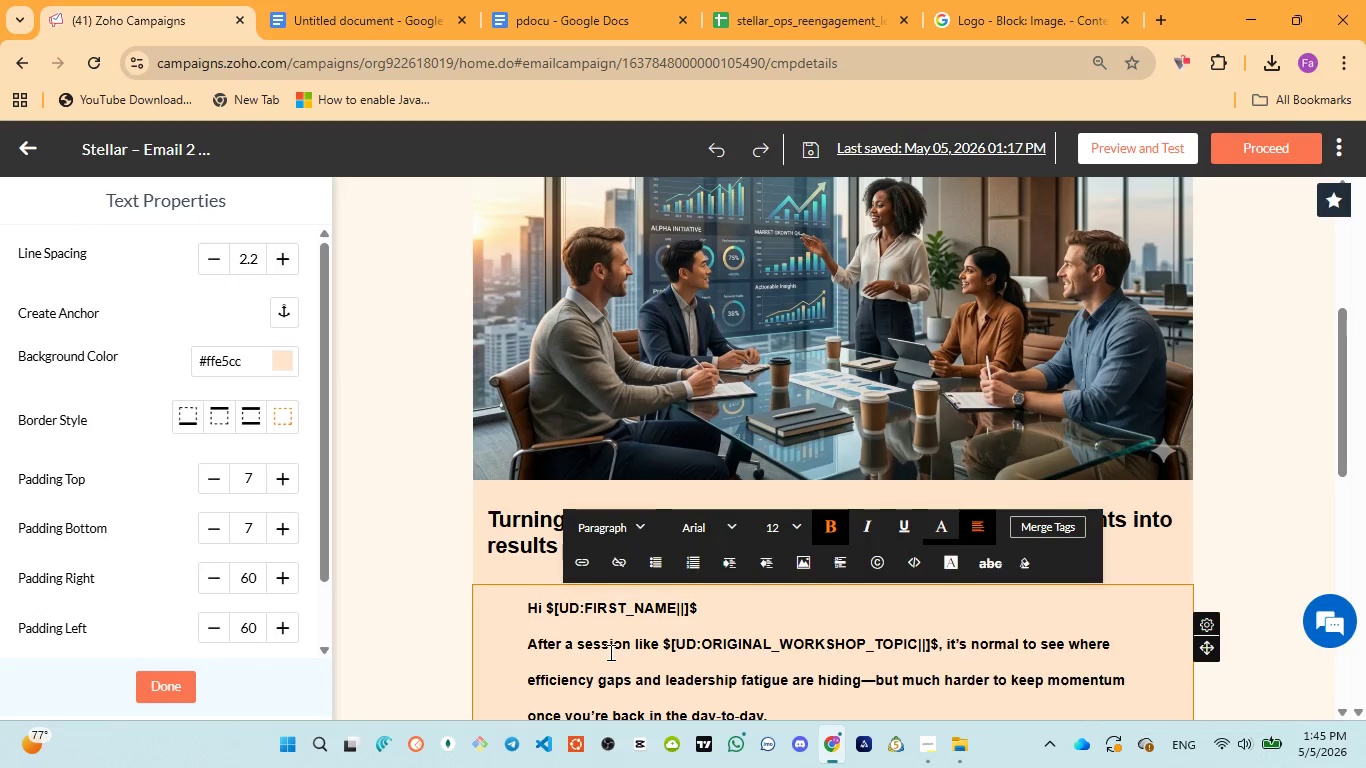 
key(Enter)
 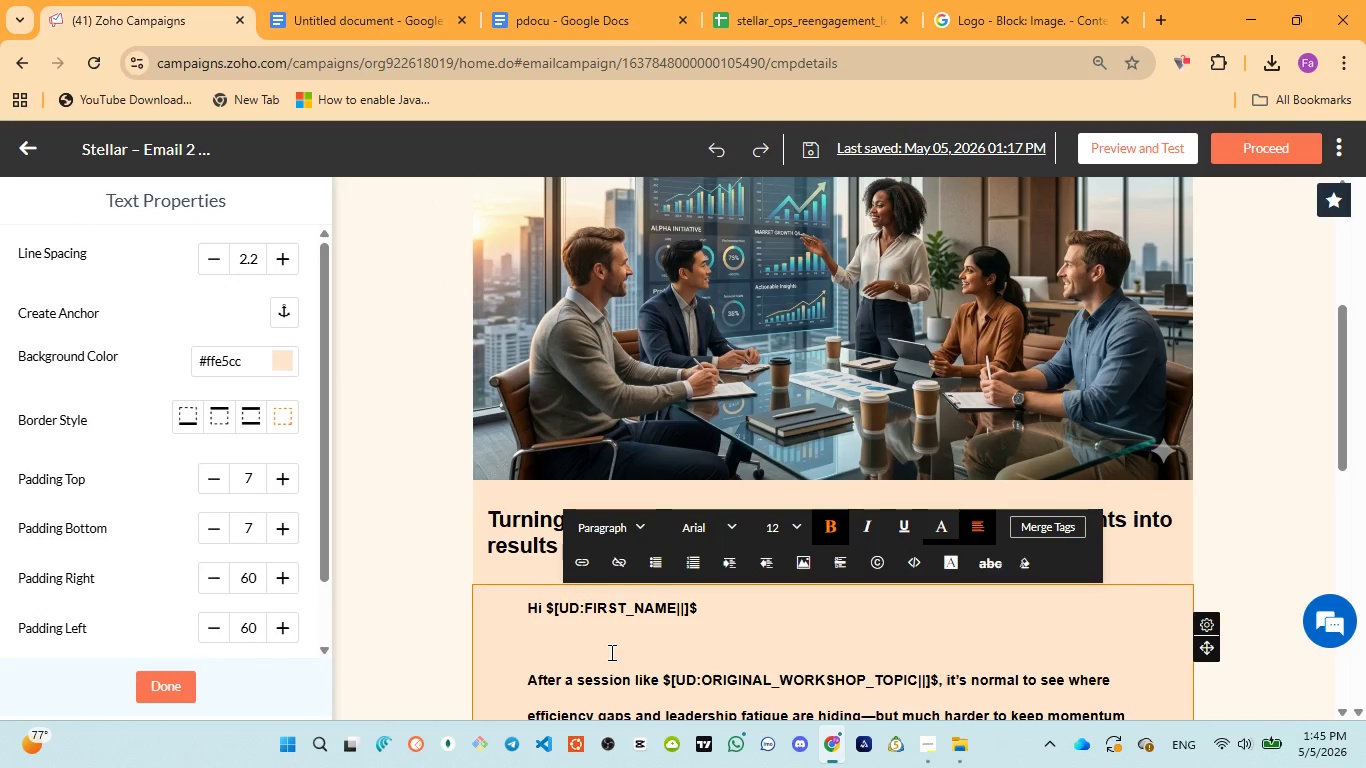 
key(Enter)
 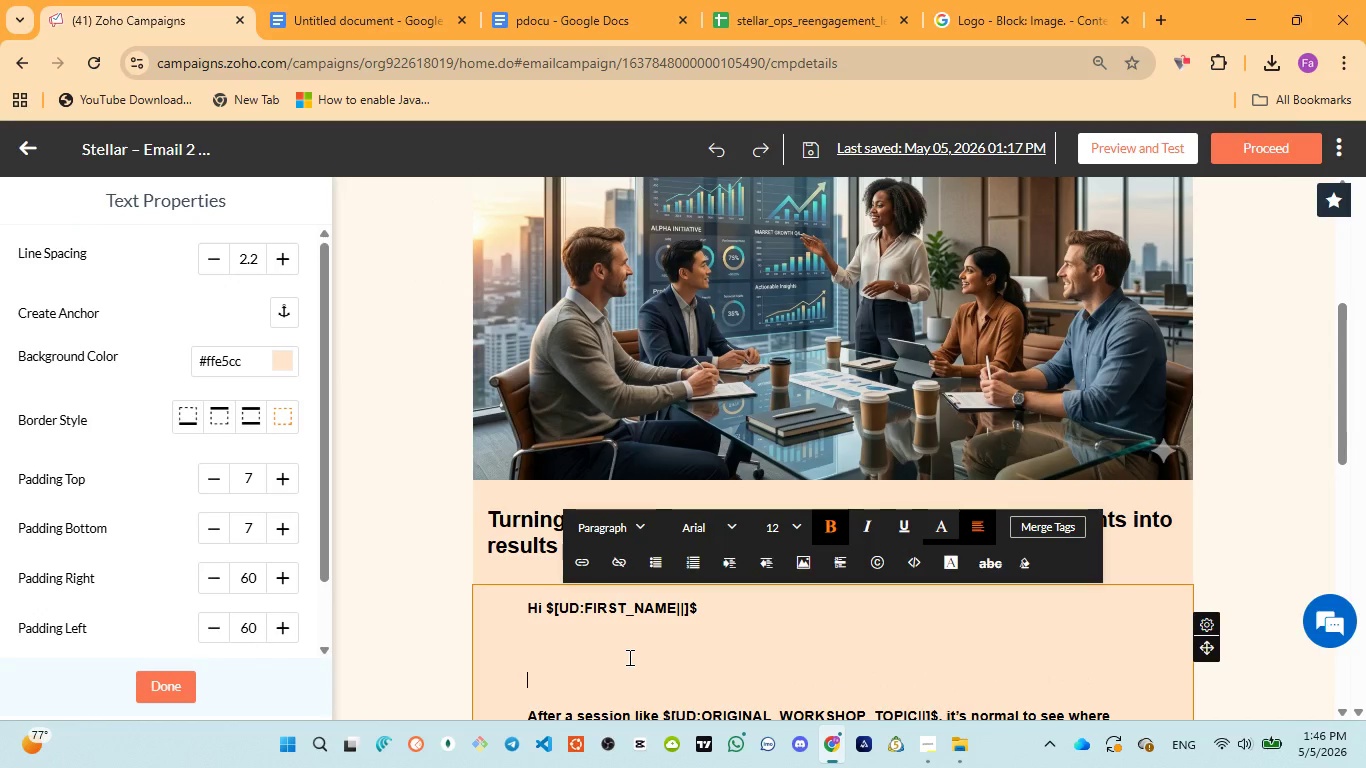 
key(Backspace)
 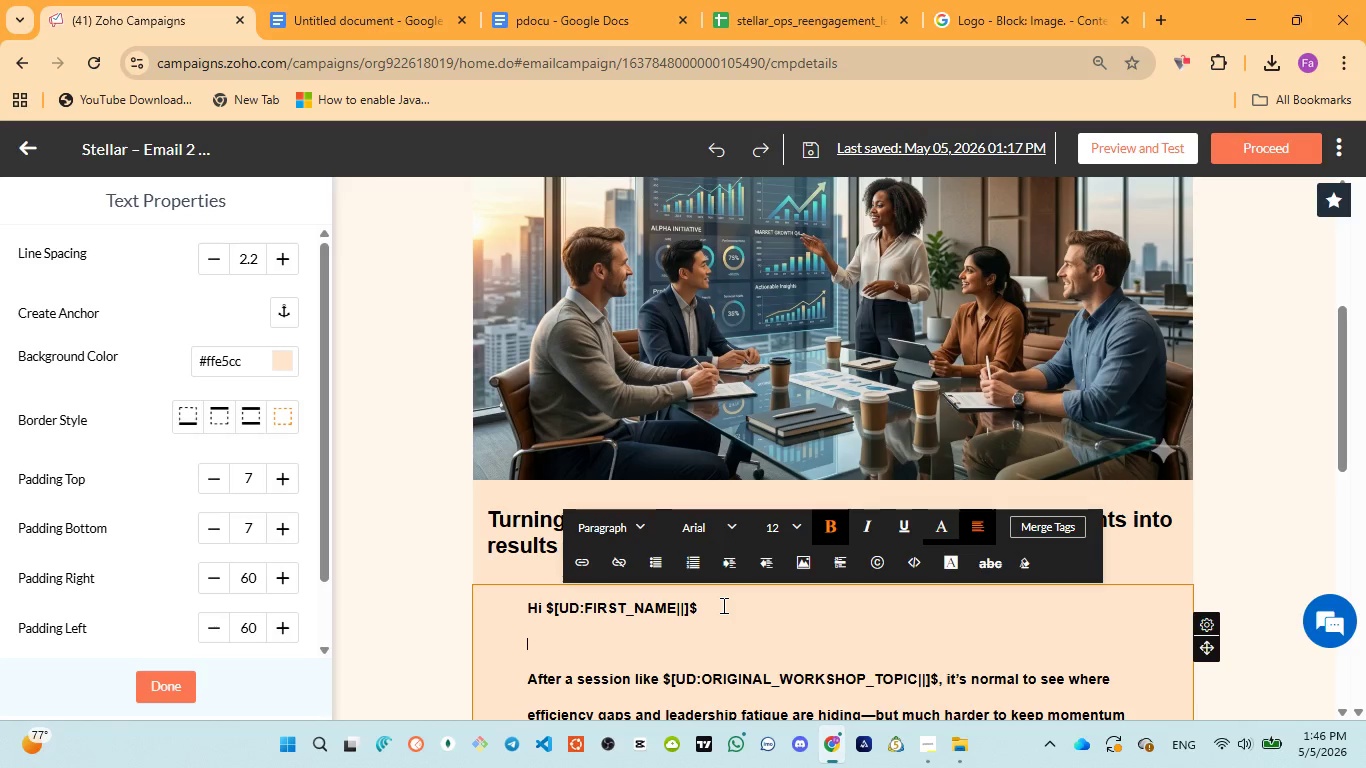 
wait(23.12)
 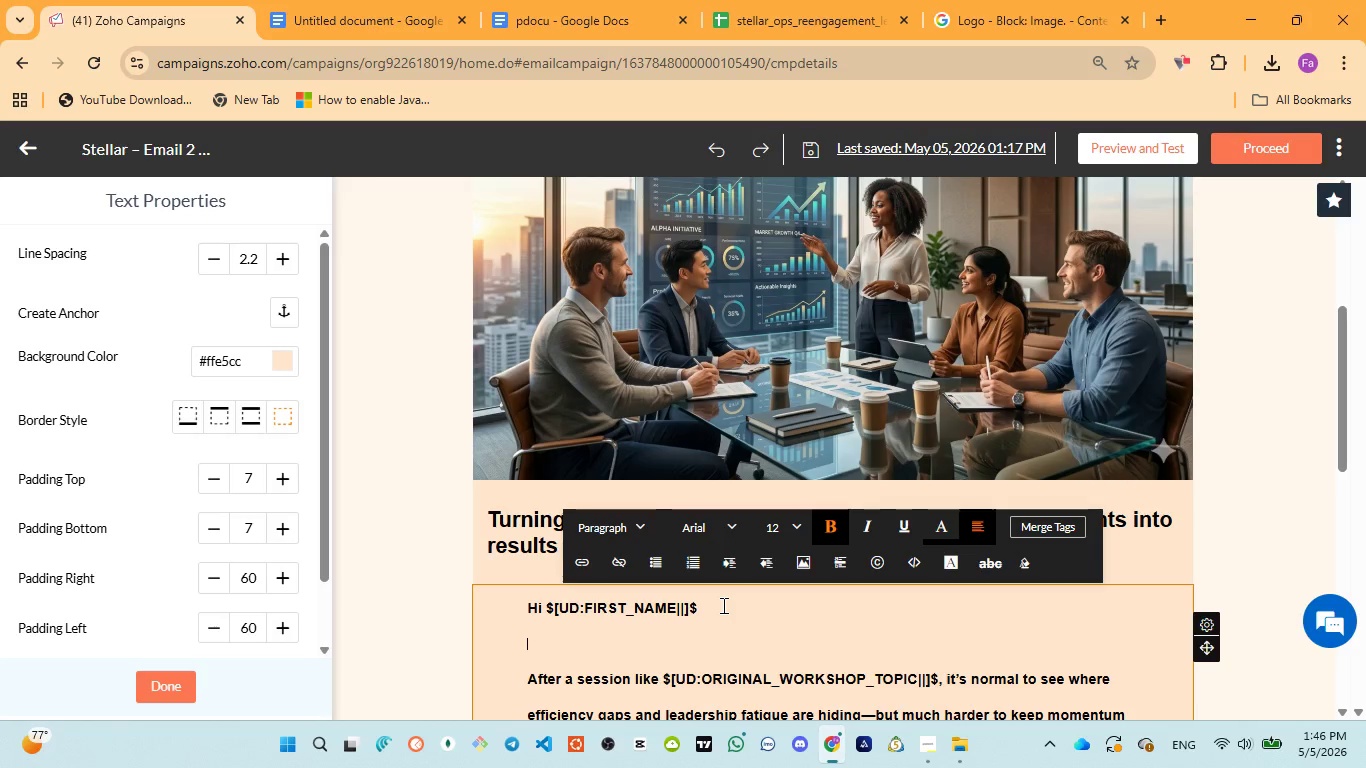 
left_click([1237, 551])
 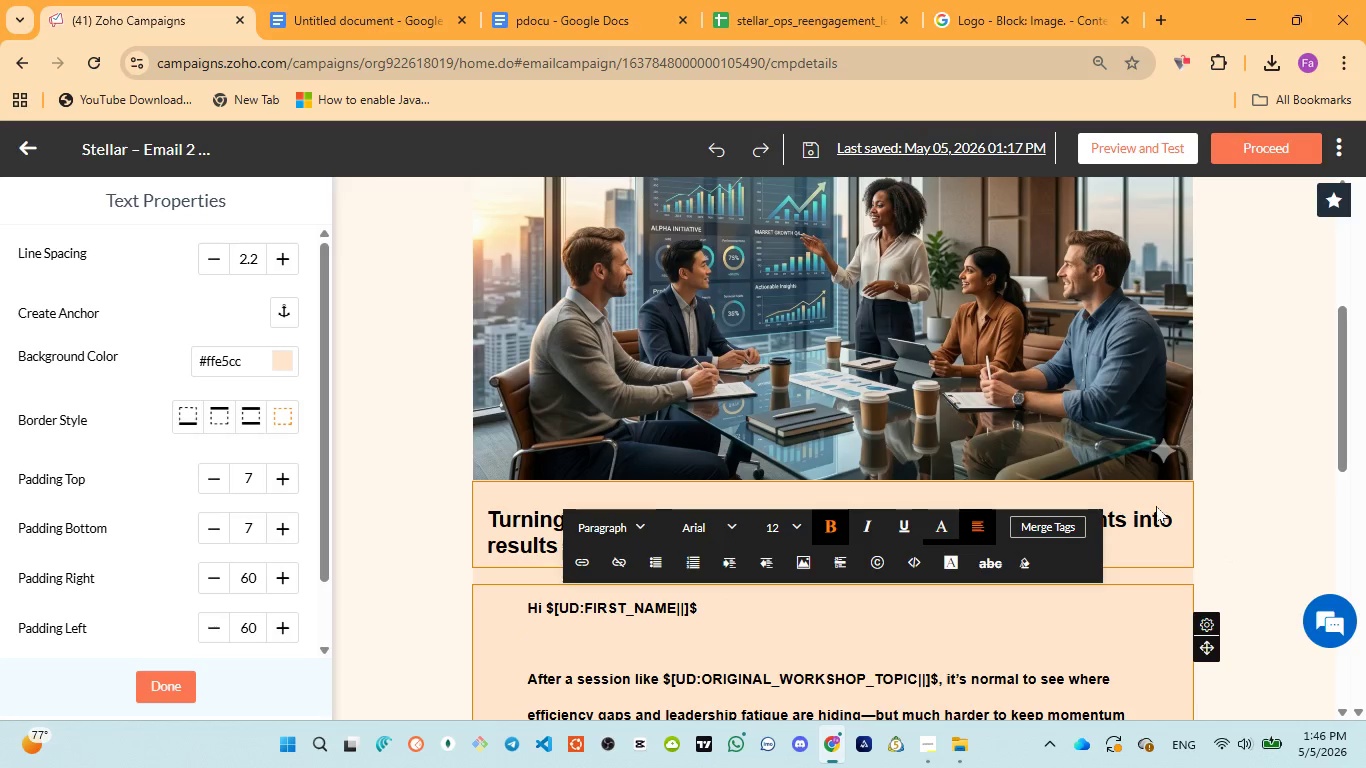 
left_click([1156, 506])
 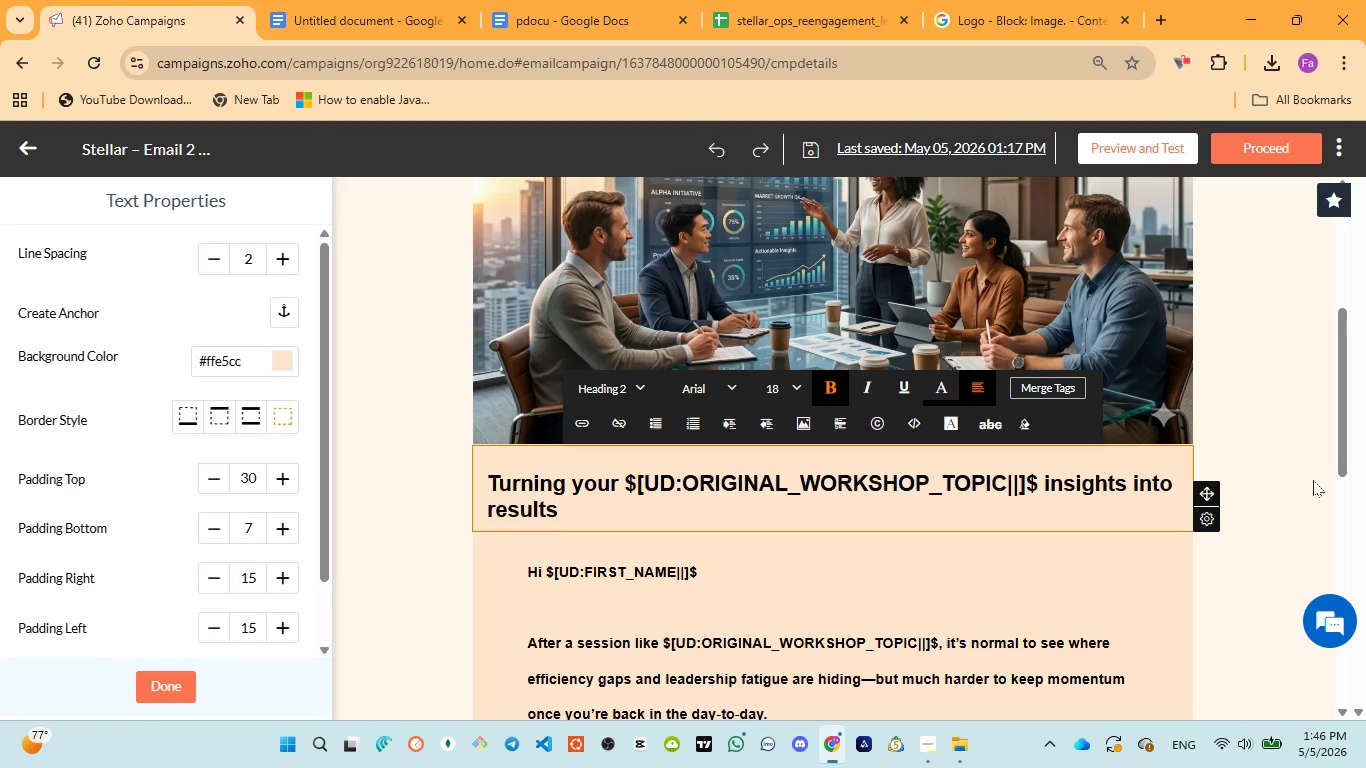 
left_click([1311, 479])
 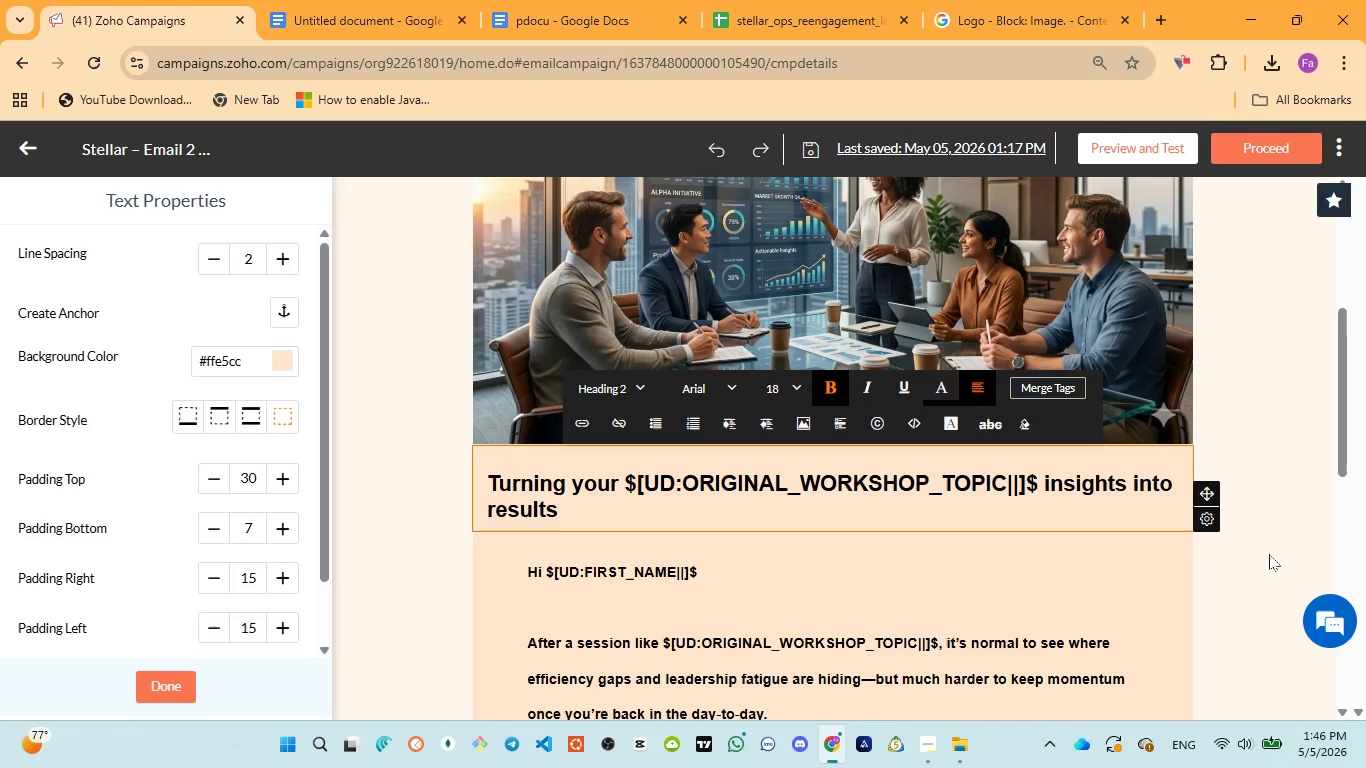 
wait(23.81)
 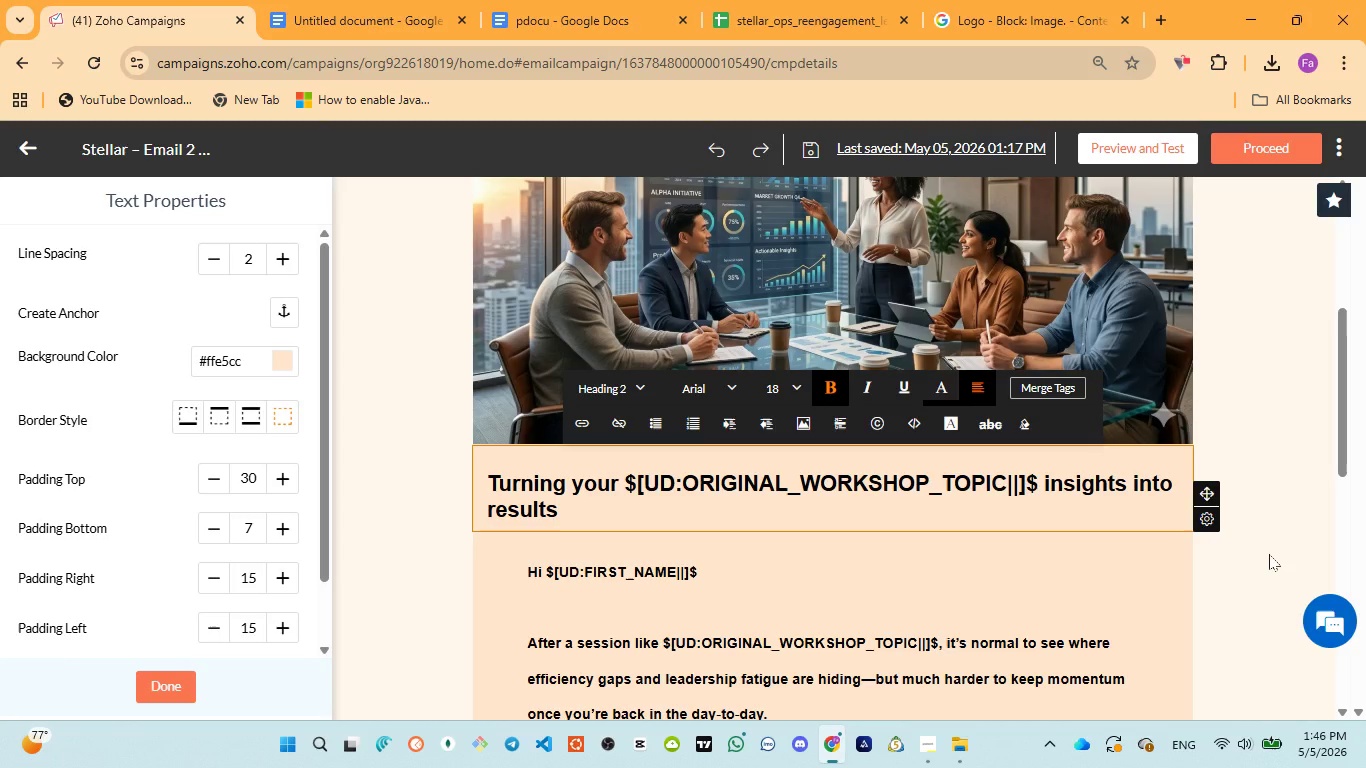 
scroll: coordinate [1001, 614], scroll_direction: down, amount: 1.0
 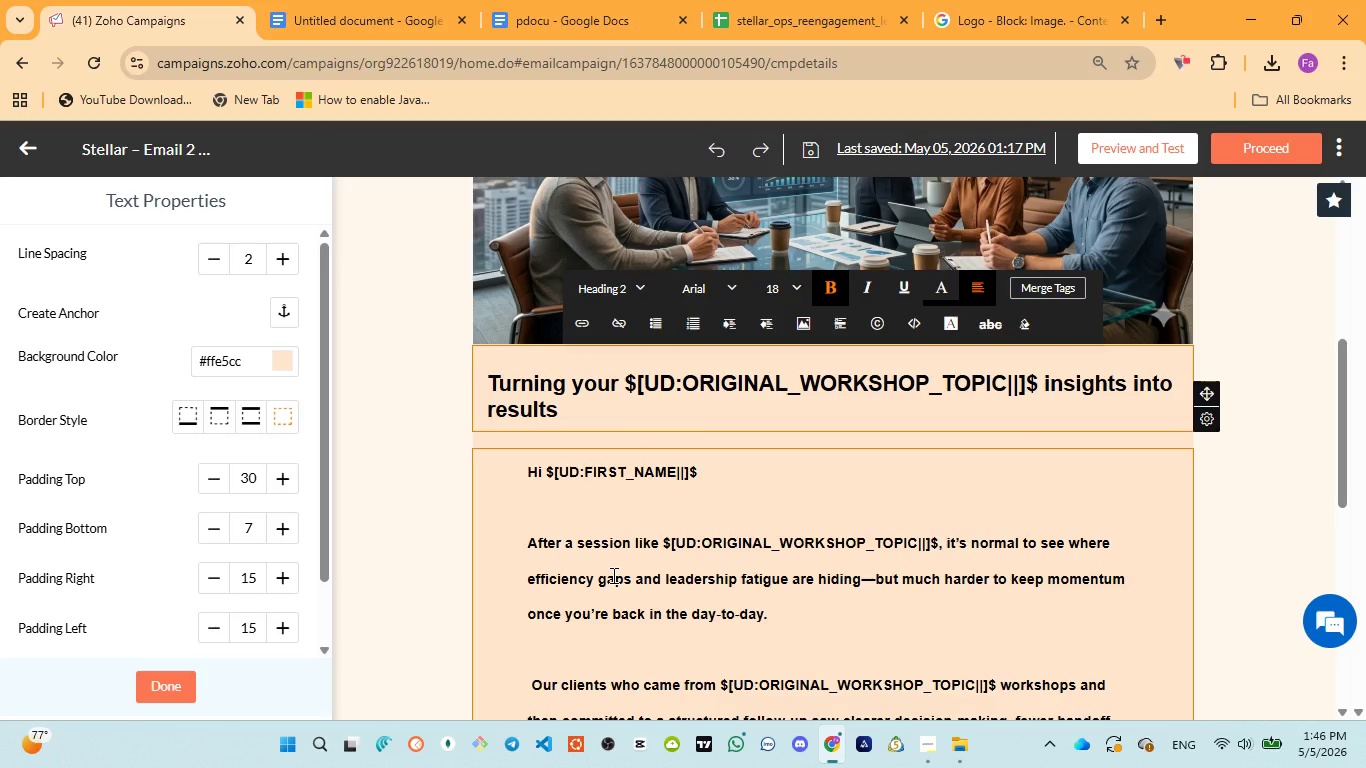 
wait(8.39)
 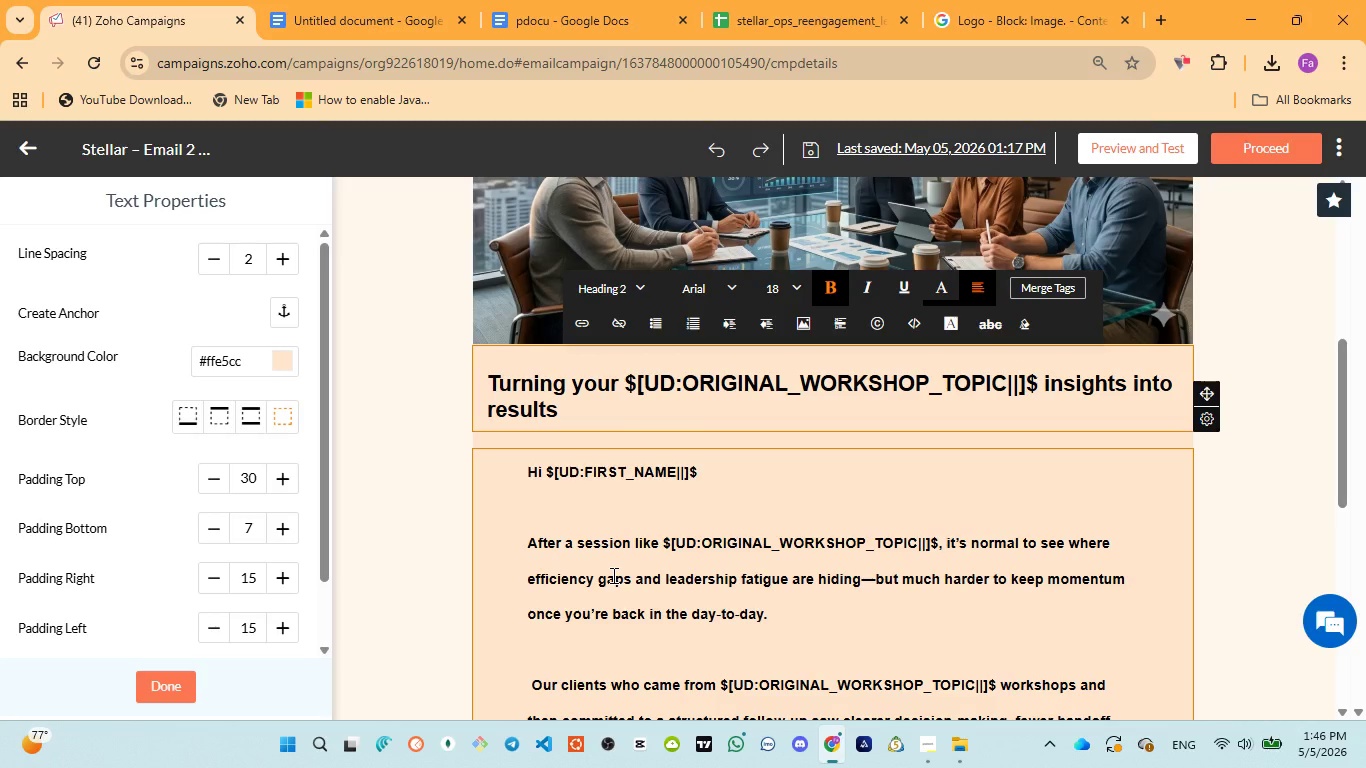 
scroll: coordinate [807, 541], scroll_direction: down, amount: 5.0
 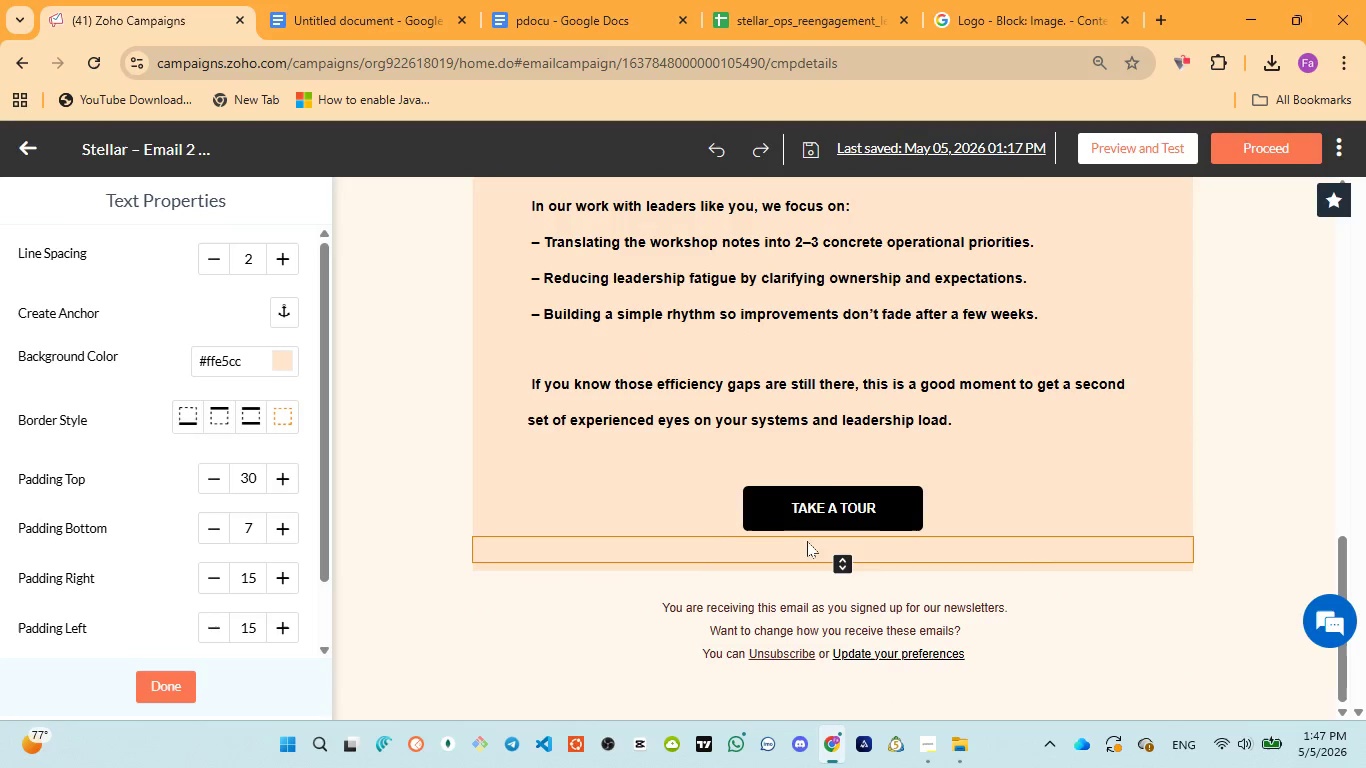 
left_click([829, 544])
 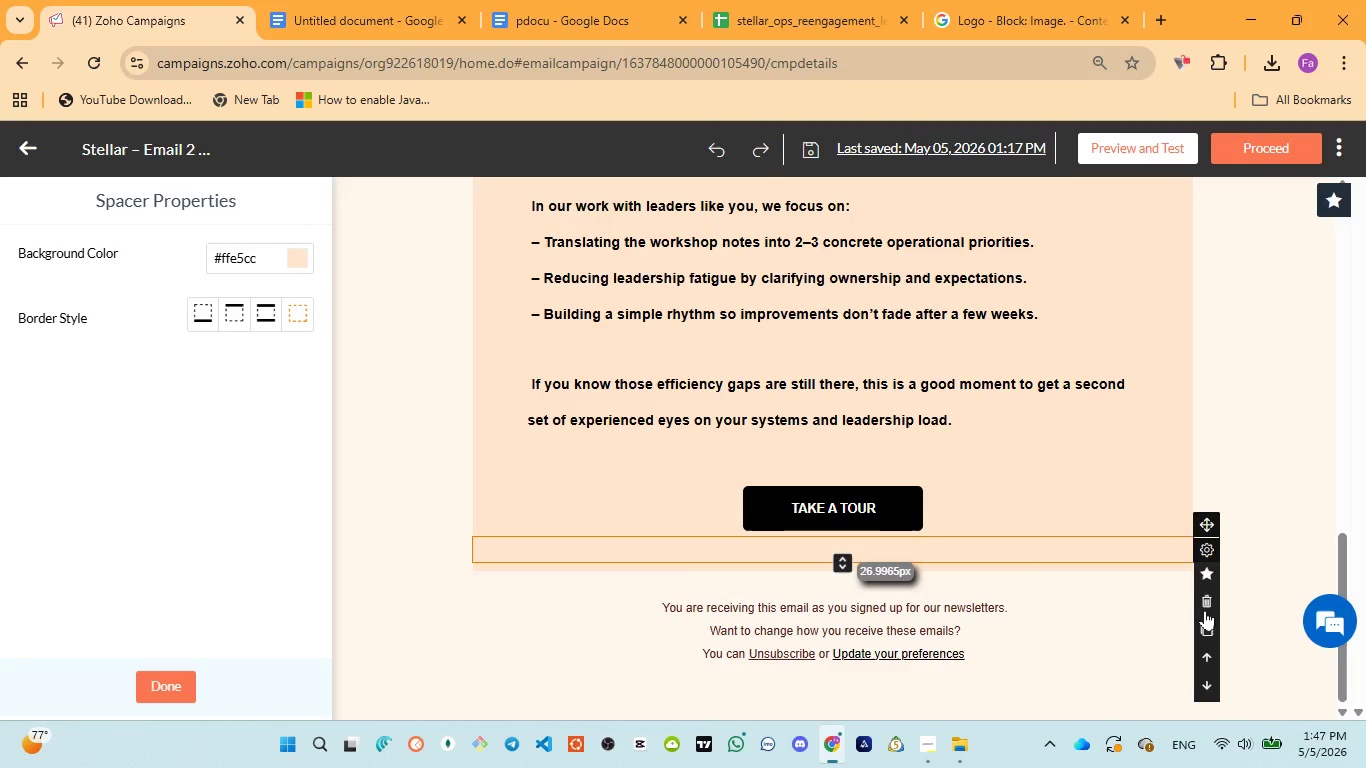 
left_click([1205, 595])
 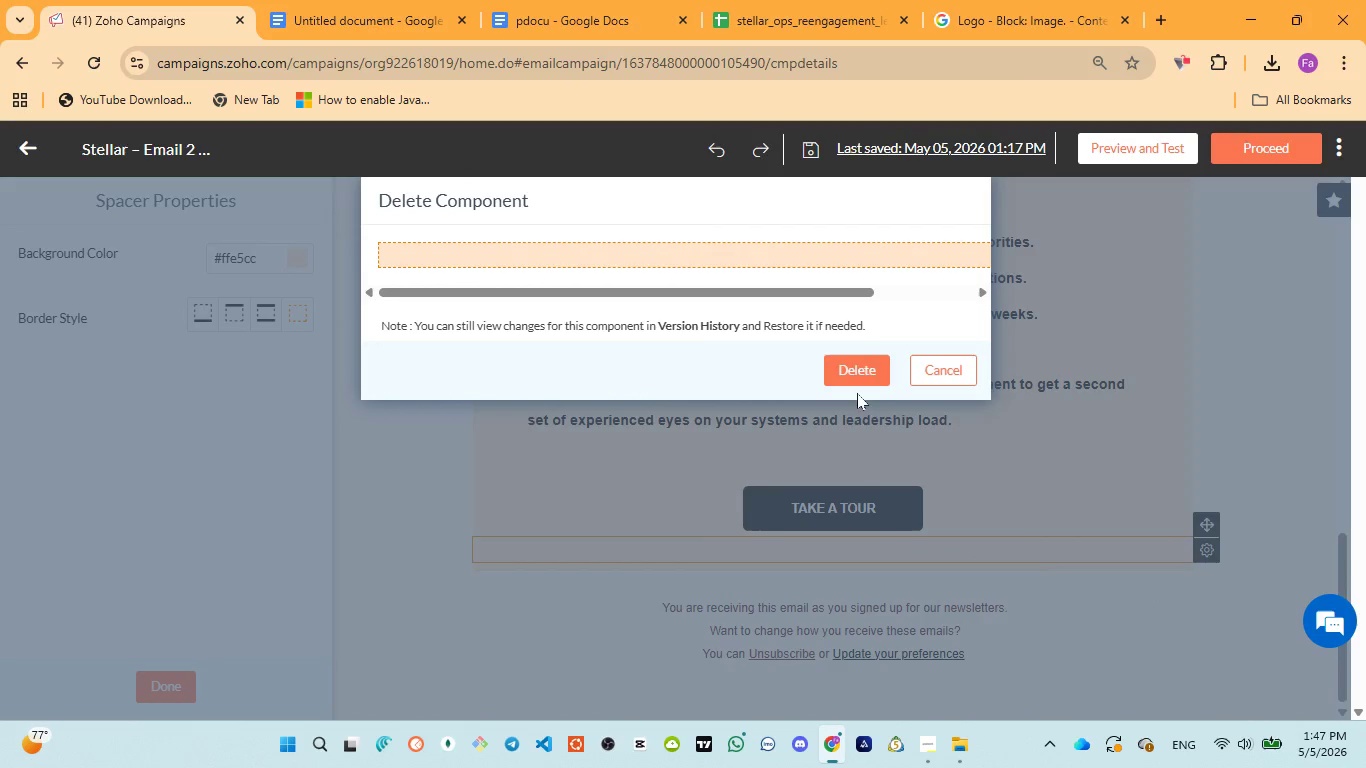 
left_click([858, 383])
 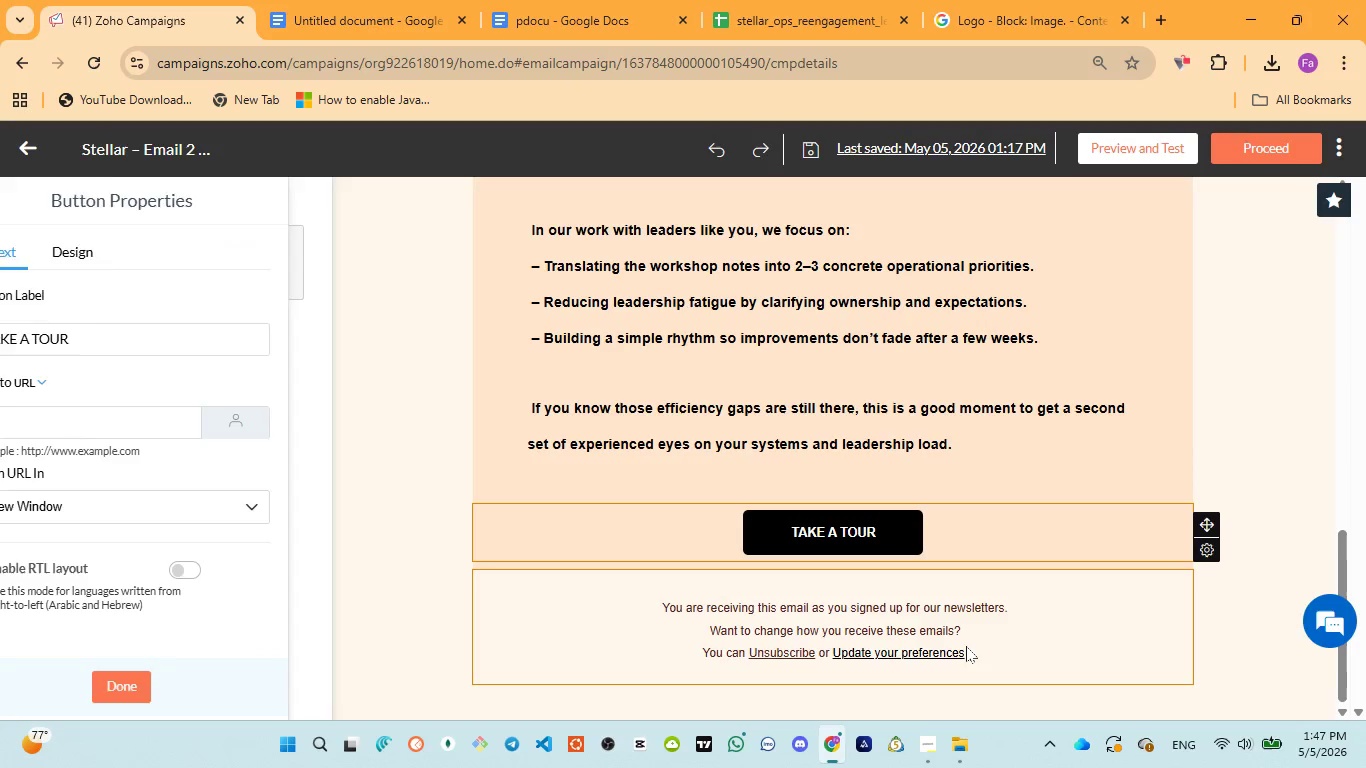 
scroll: coordinate [966, 646], scroll_direction: up, amount: 15.0
 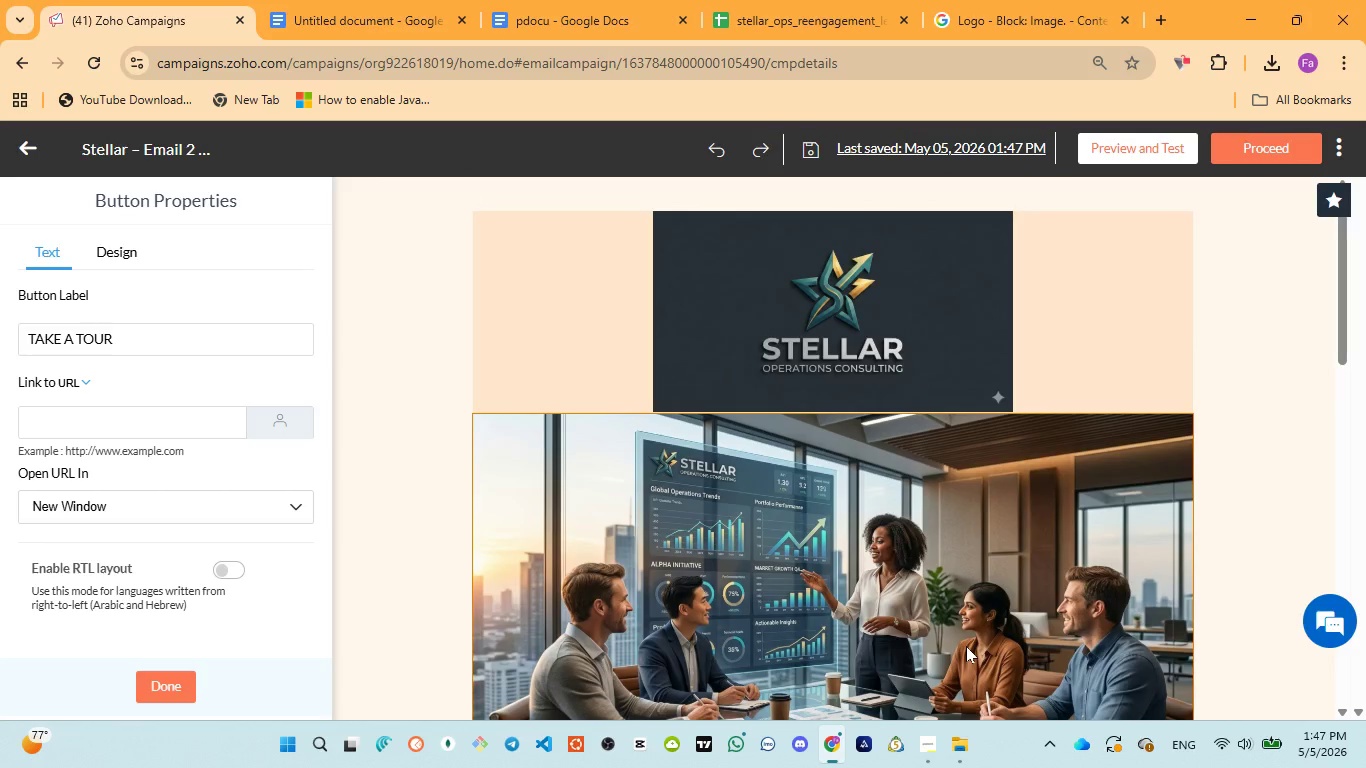 
scroll: coordinate [966, 646], scroll_direction: down, amount: 2.0
 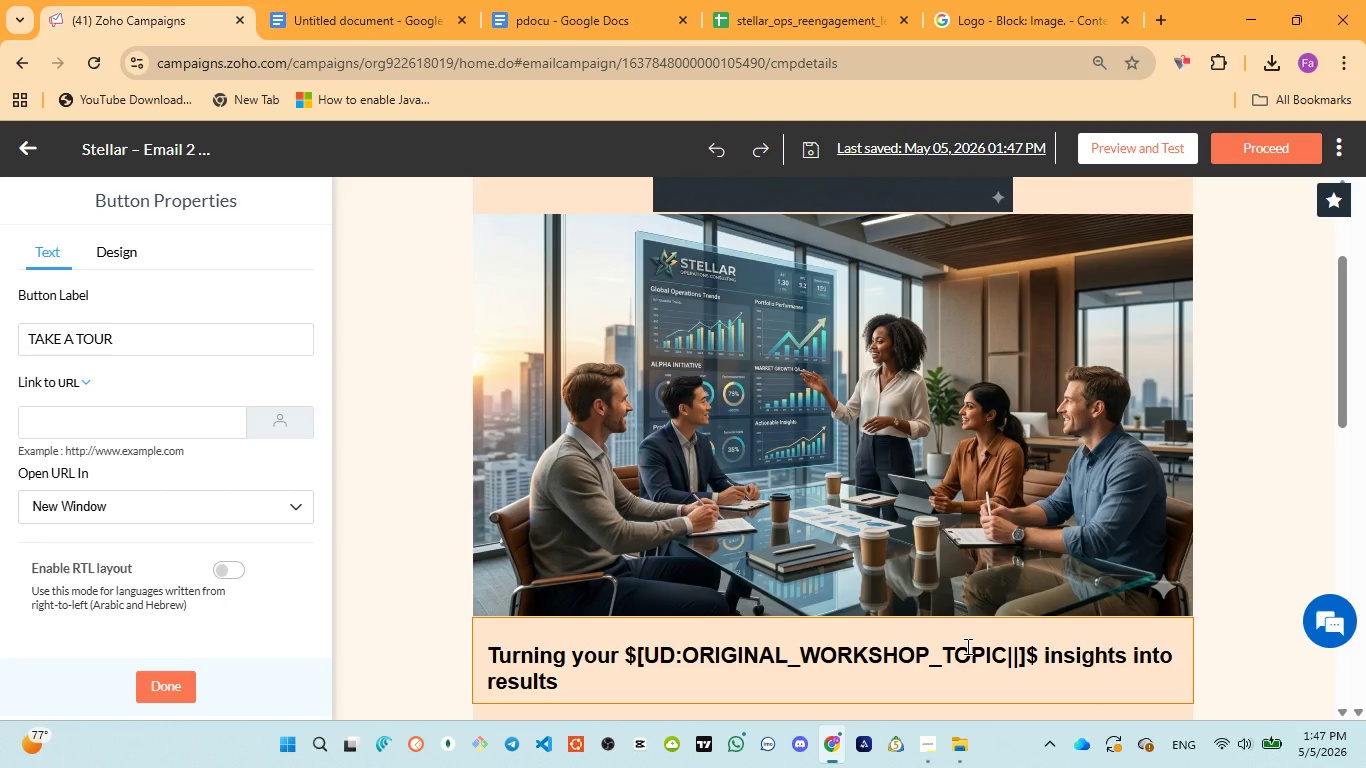 
wait(20.87)
 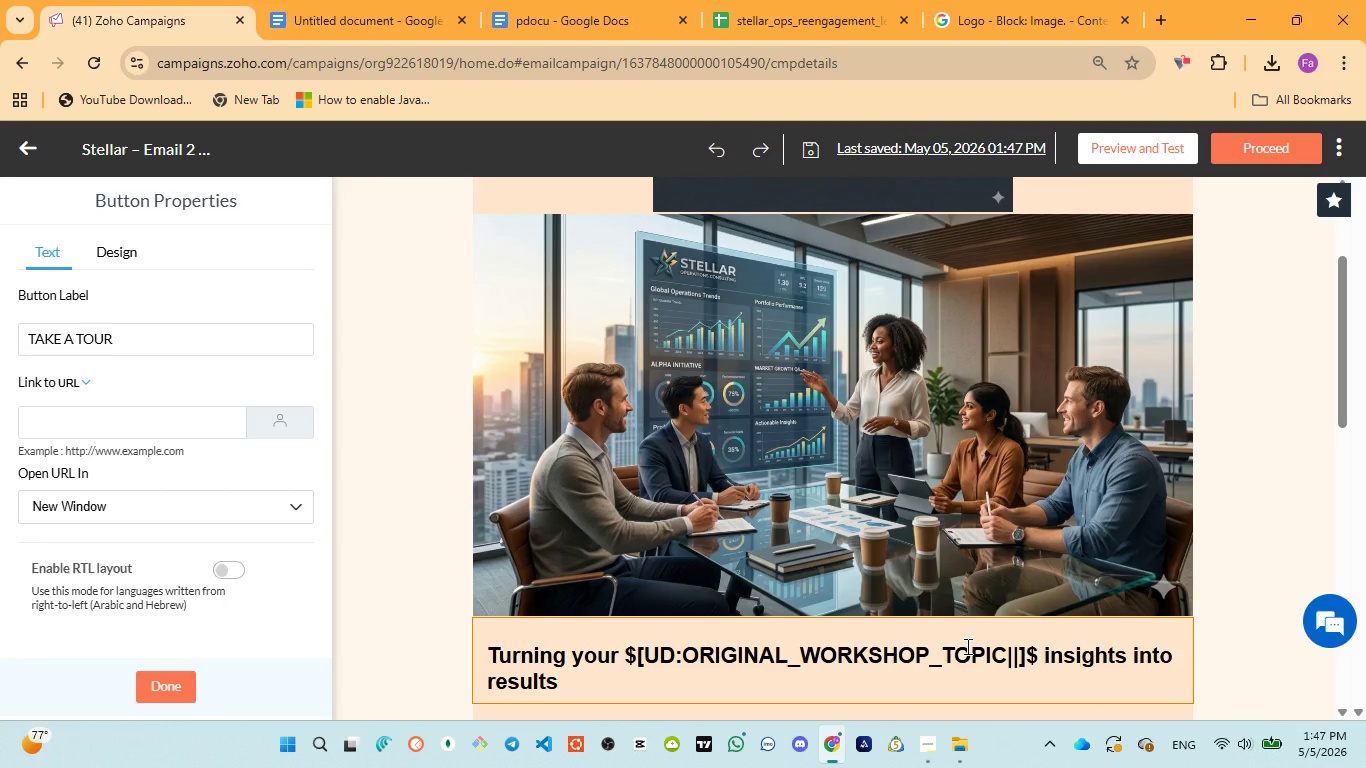 
left_click_drag(start_coordinate=[1004, 675], to_coordinate=[1358, 667])
 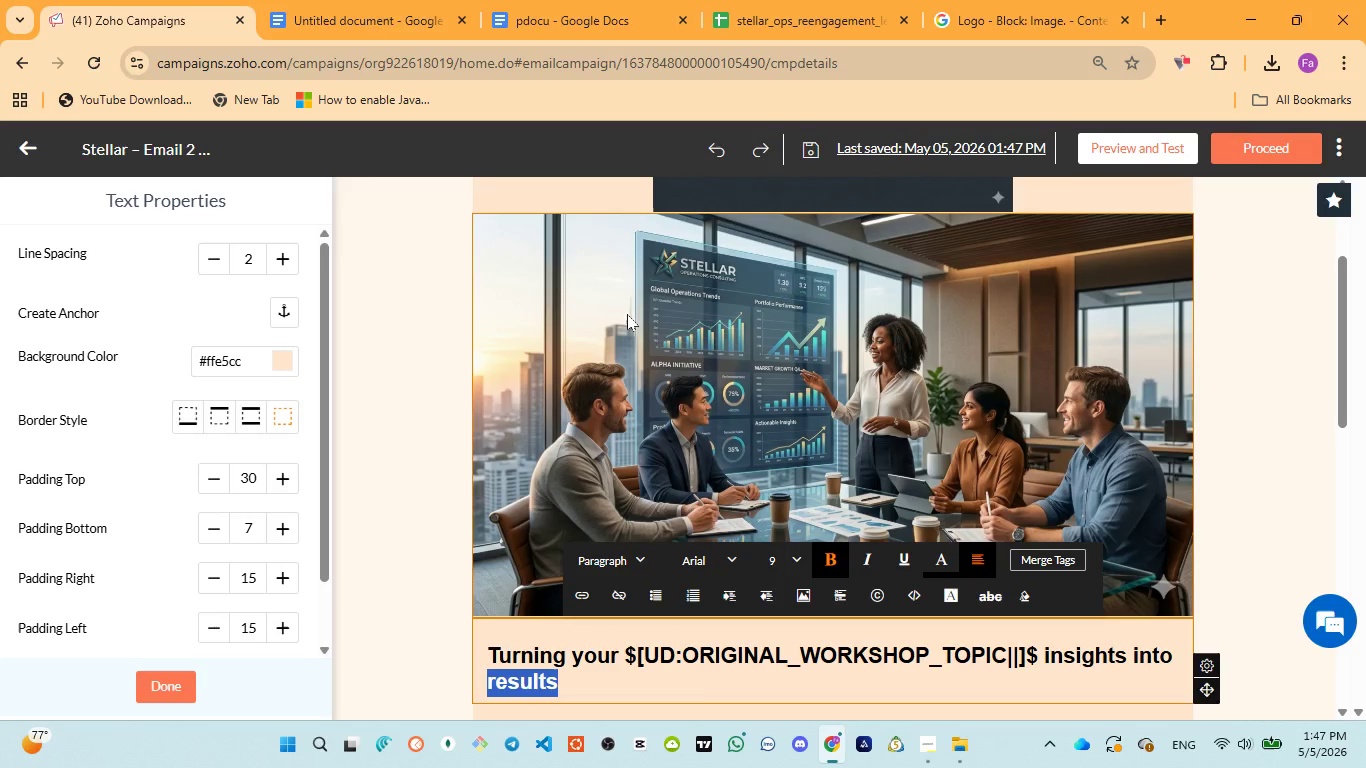 
wait(9.7)
 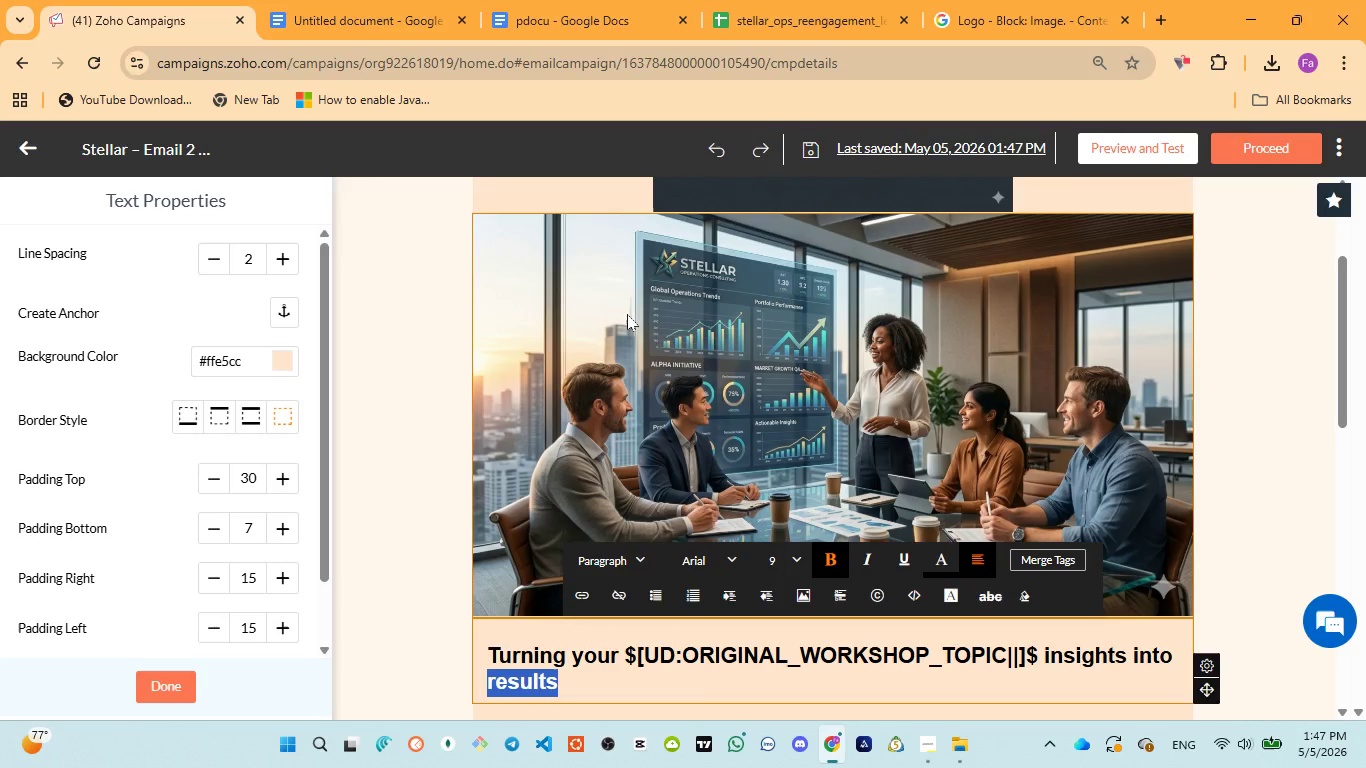 
scroll: coordinate [630, 475], scroll_direction: down, amount: 2.0
 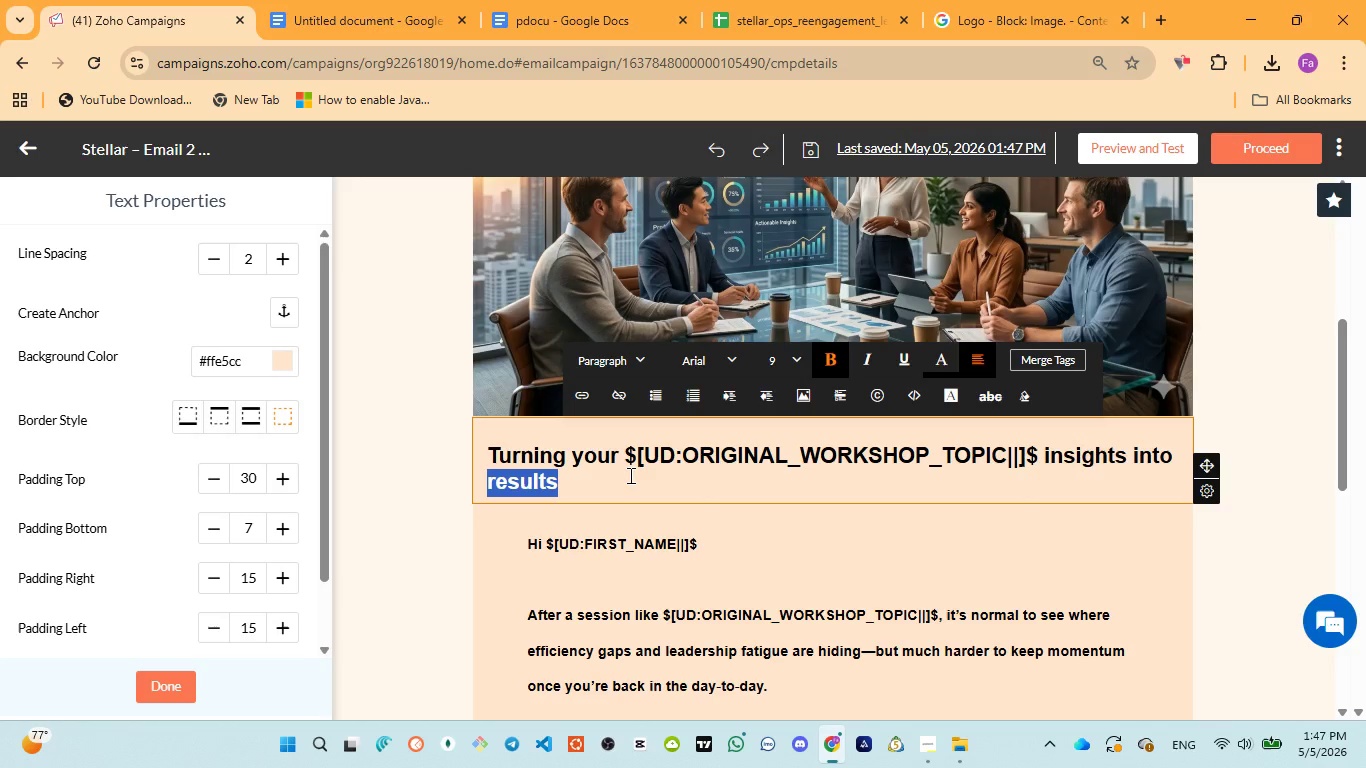 
wait(17.15)
 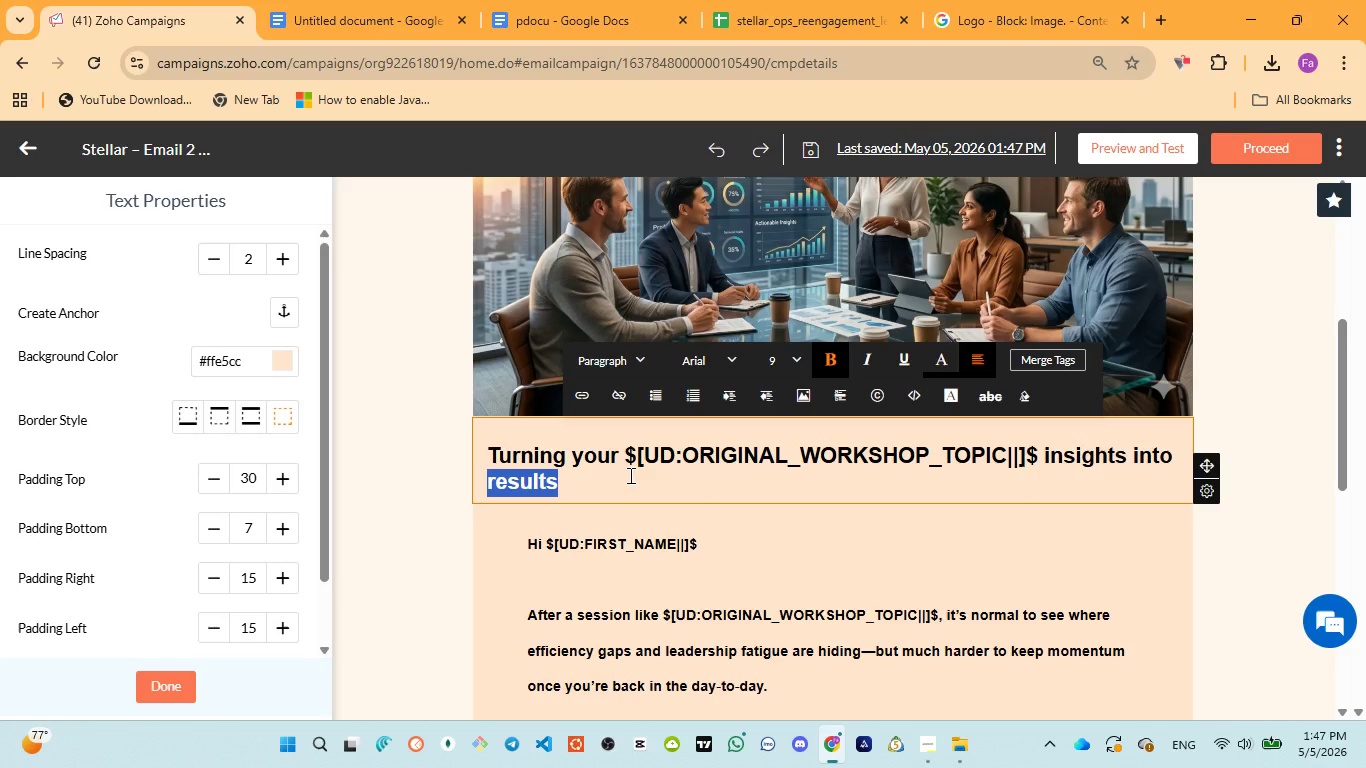 
scroll: coordinate [1214, 556], scroll_direction: down, amount: 8.0
 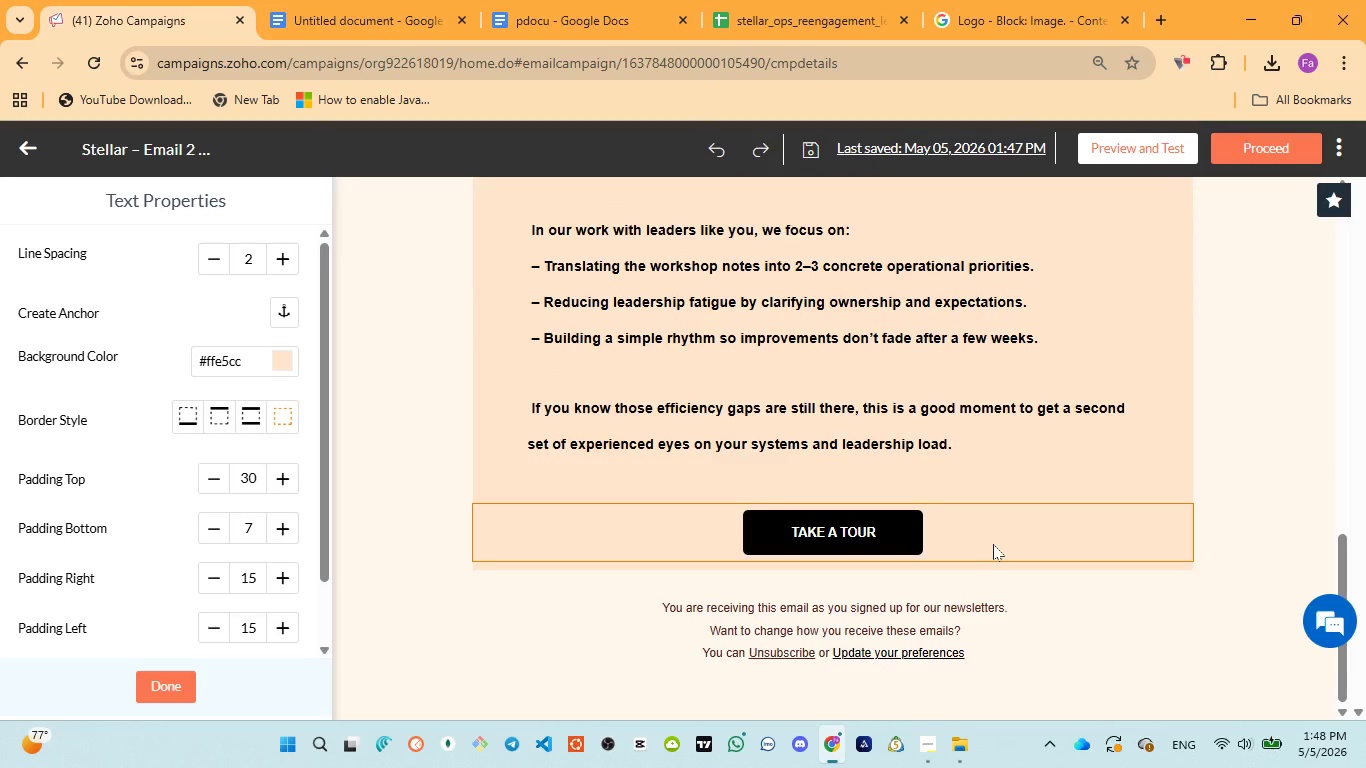 
left_click([993, 544])
 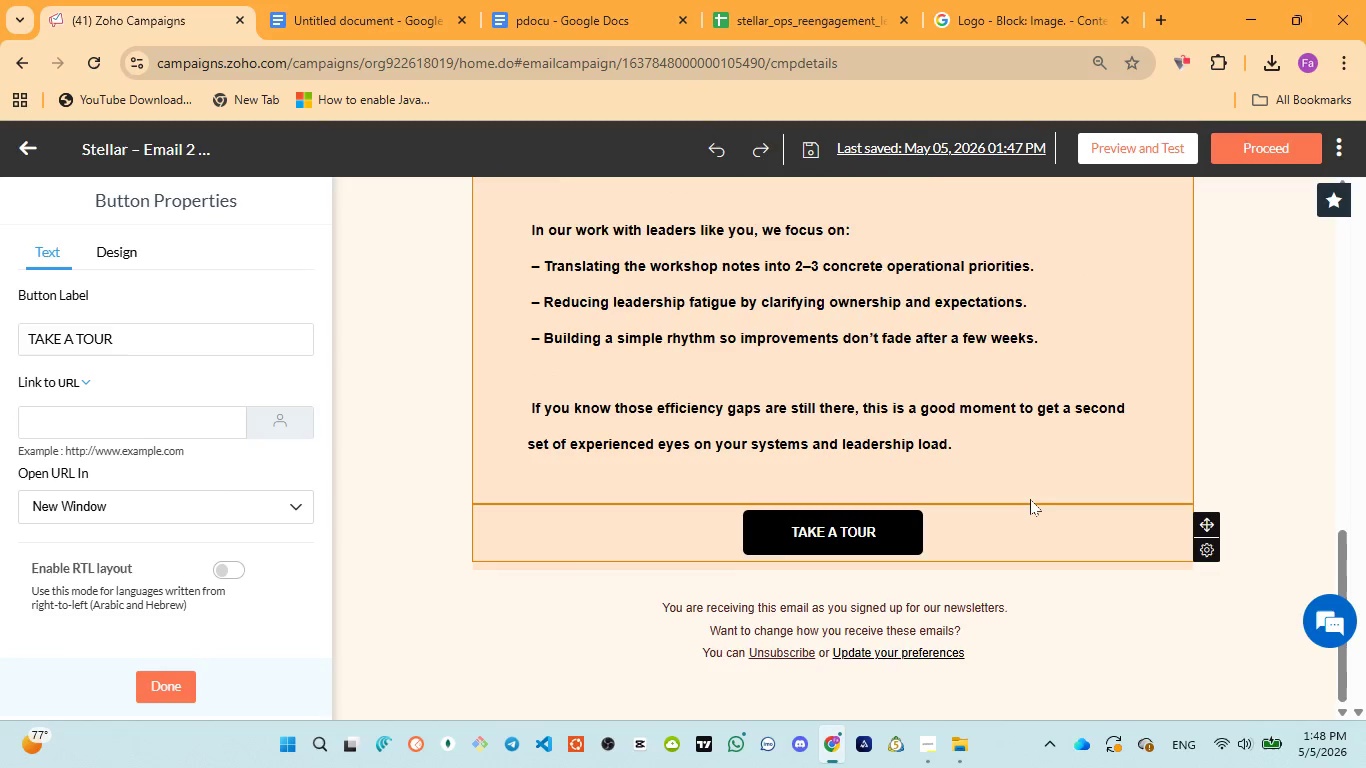 
scroll: coordinate [1030, 499], scroll_direction: up, amount: 13.0
 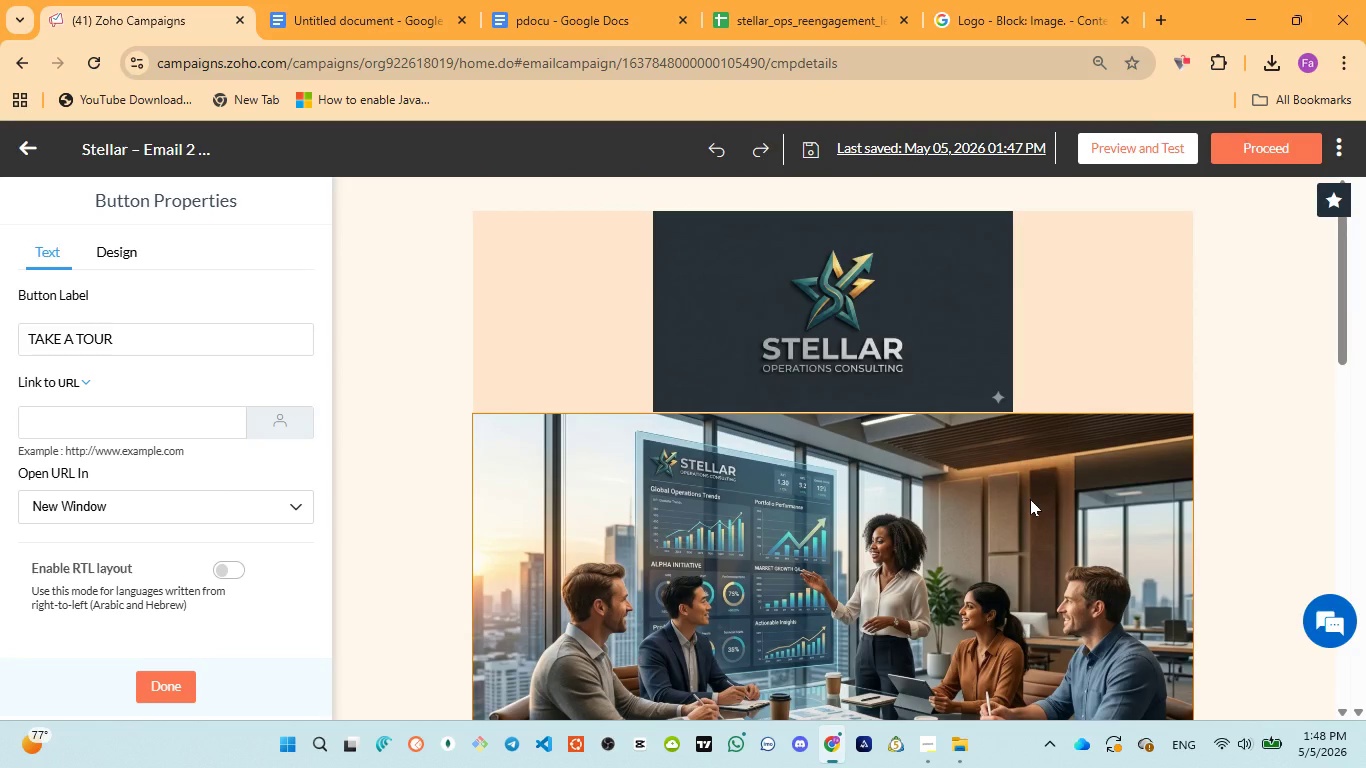 
scroll: coordinate [1030, 499], scroll_direction: down, amount: 4.0
 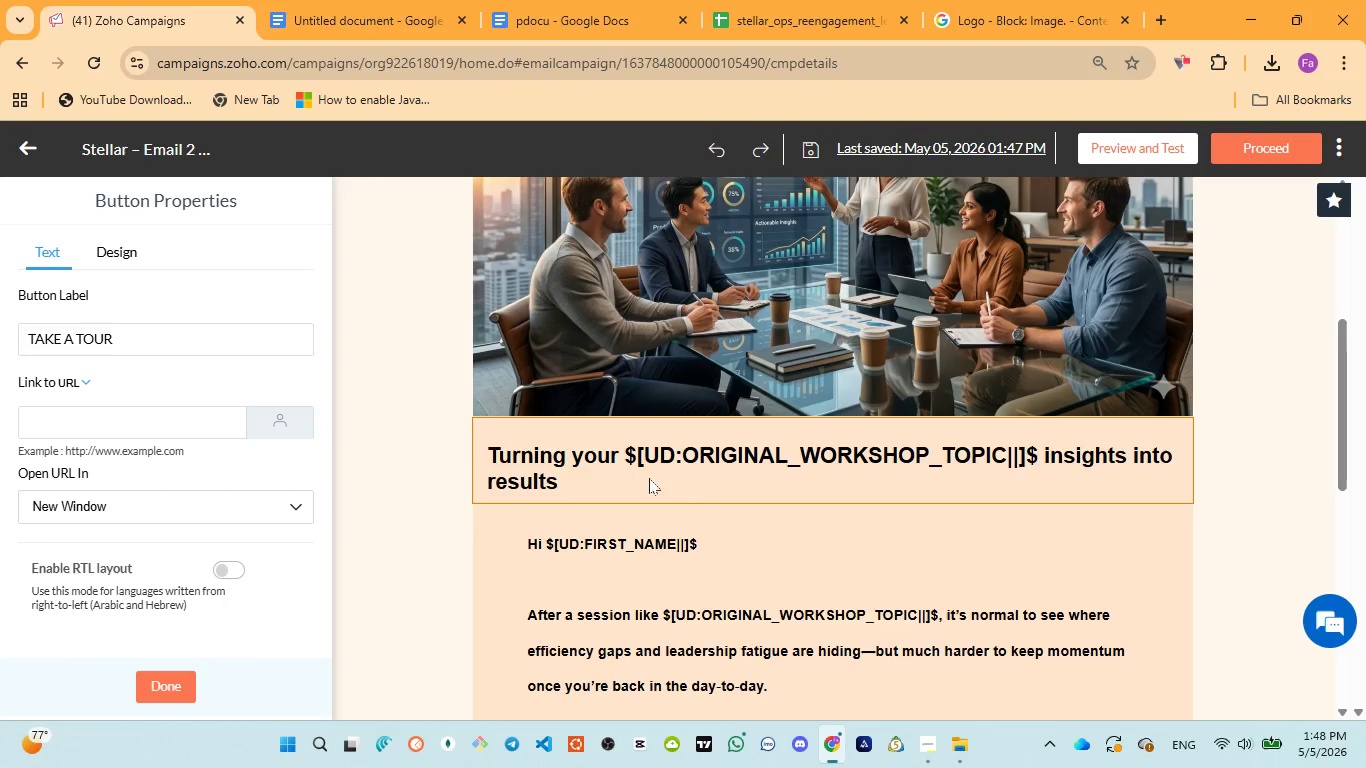 
wait(7.91)
 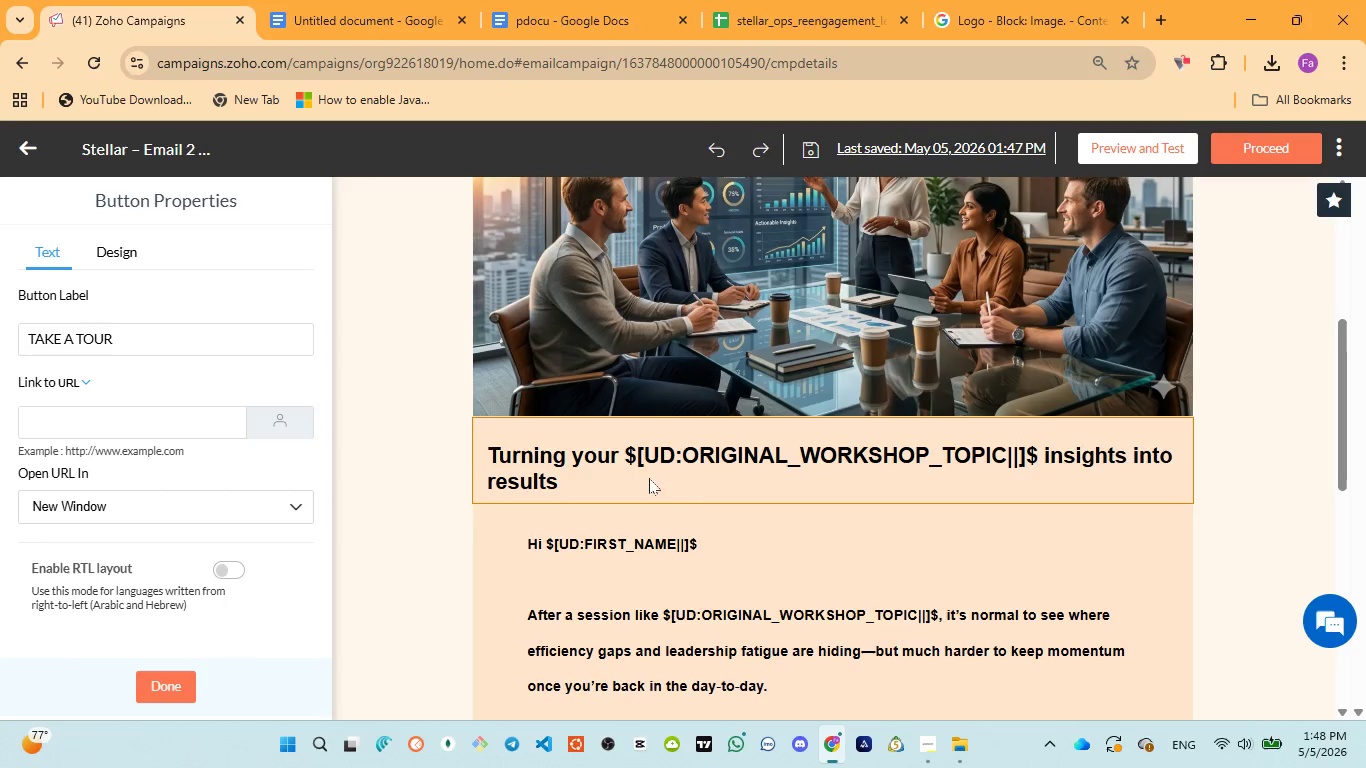 
scroll: coordinate [753, 594], scroll_direction: down, amount: 1.0
 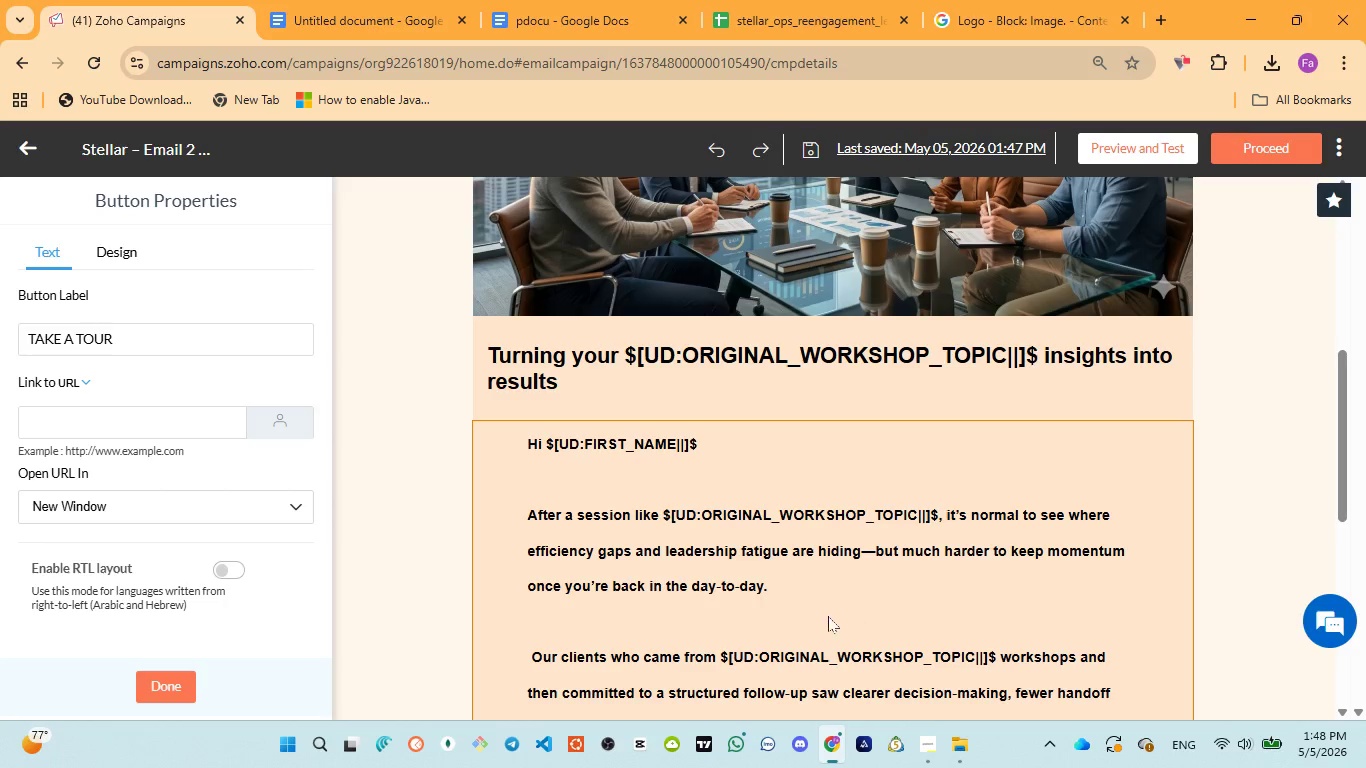 
wait(6.4)
 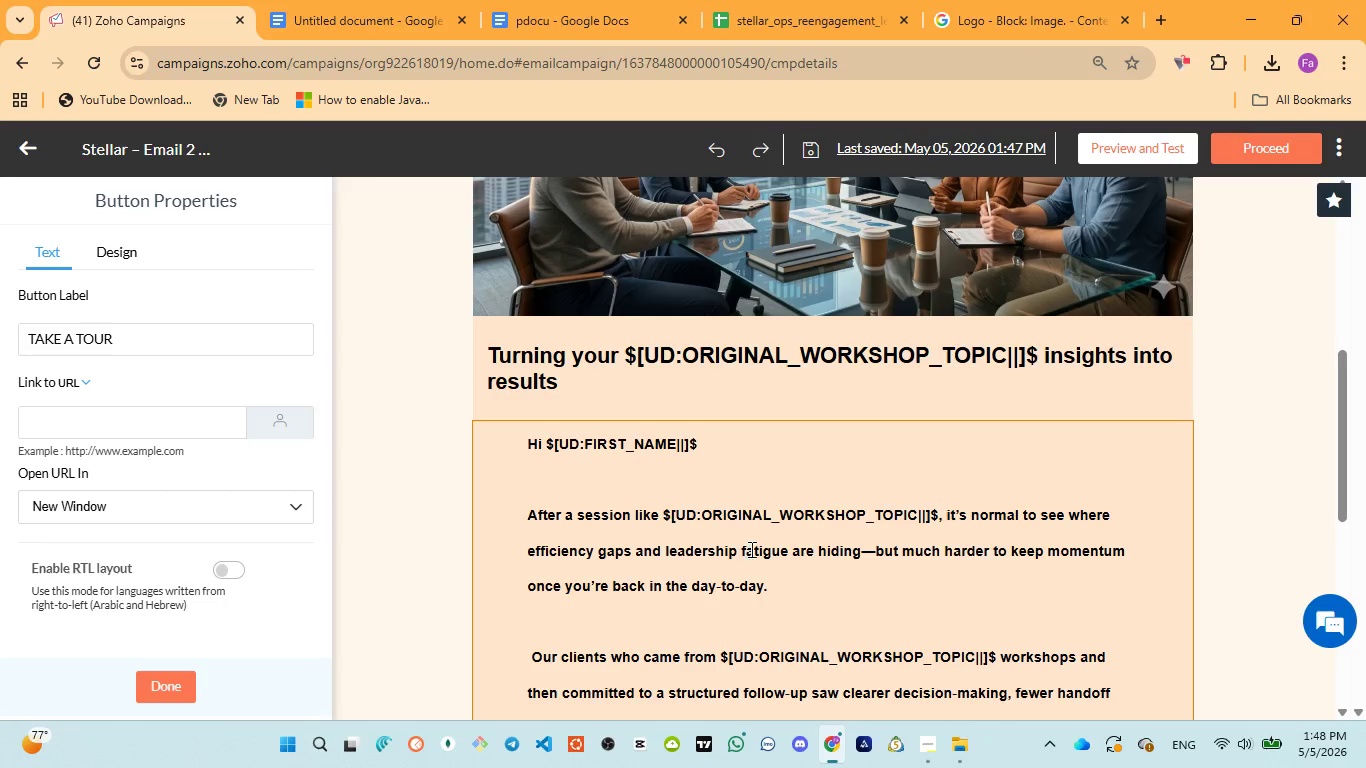 
scroll: coordinate [694, 619], scroll_direction: down, amount: 2.0
 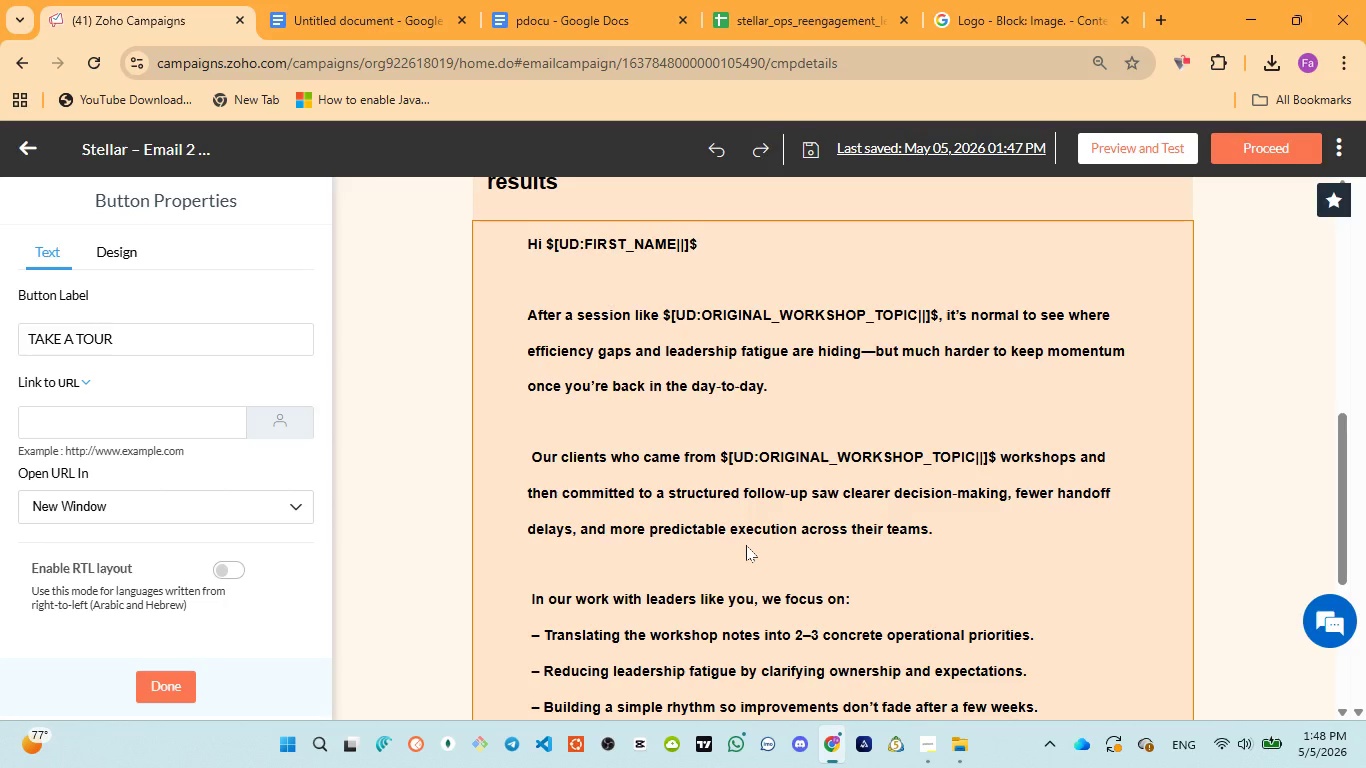 
wait(23.51)
 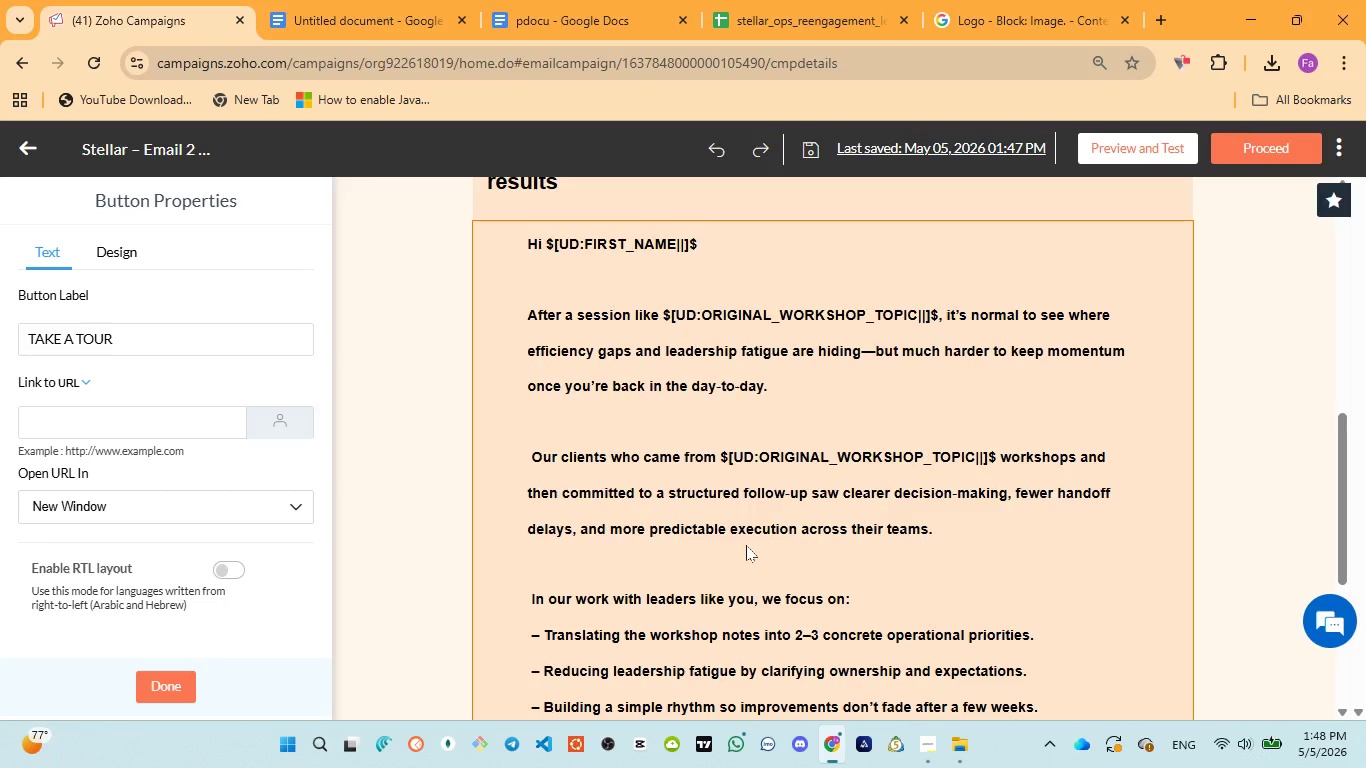 
scroll: coordinate [803, 550], scroll_direction: down, amount: 1.0
 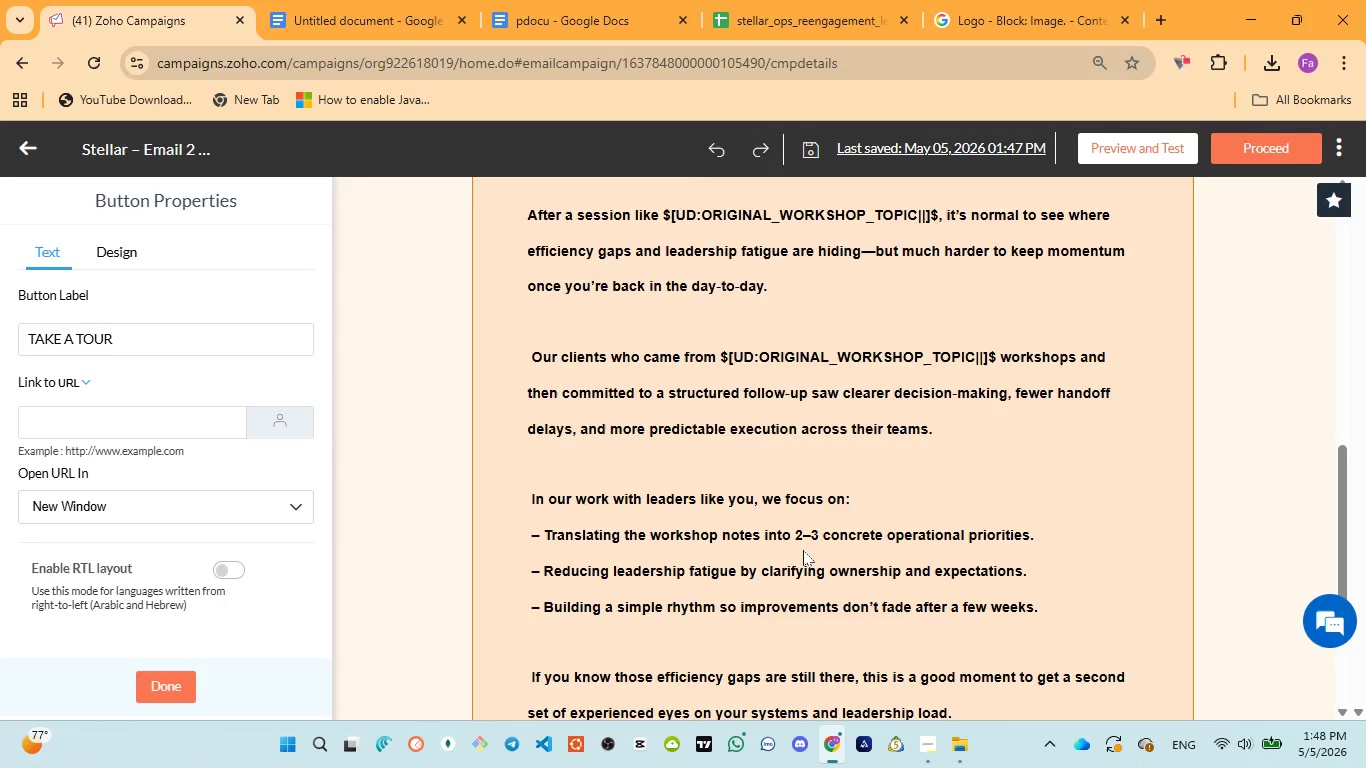 
wait(9.19)
 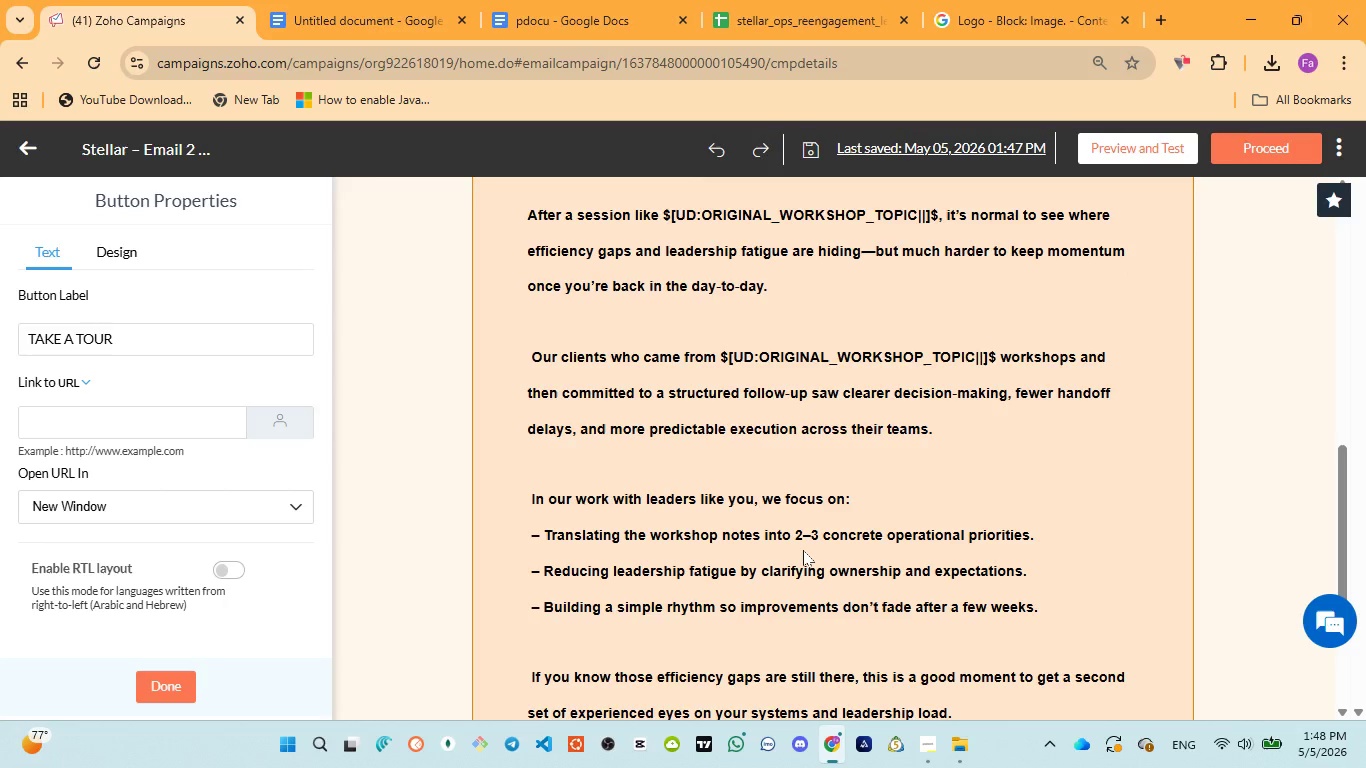 
scroll: coordinate [691, 608], scroll_direction: down, amount: 2.0
 